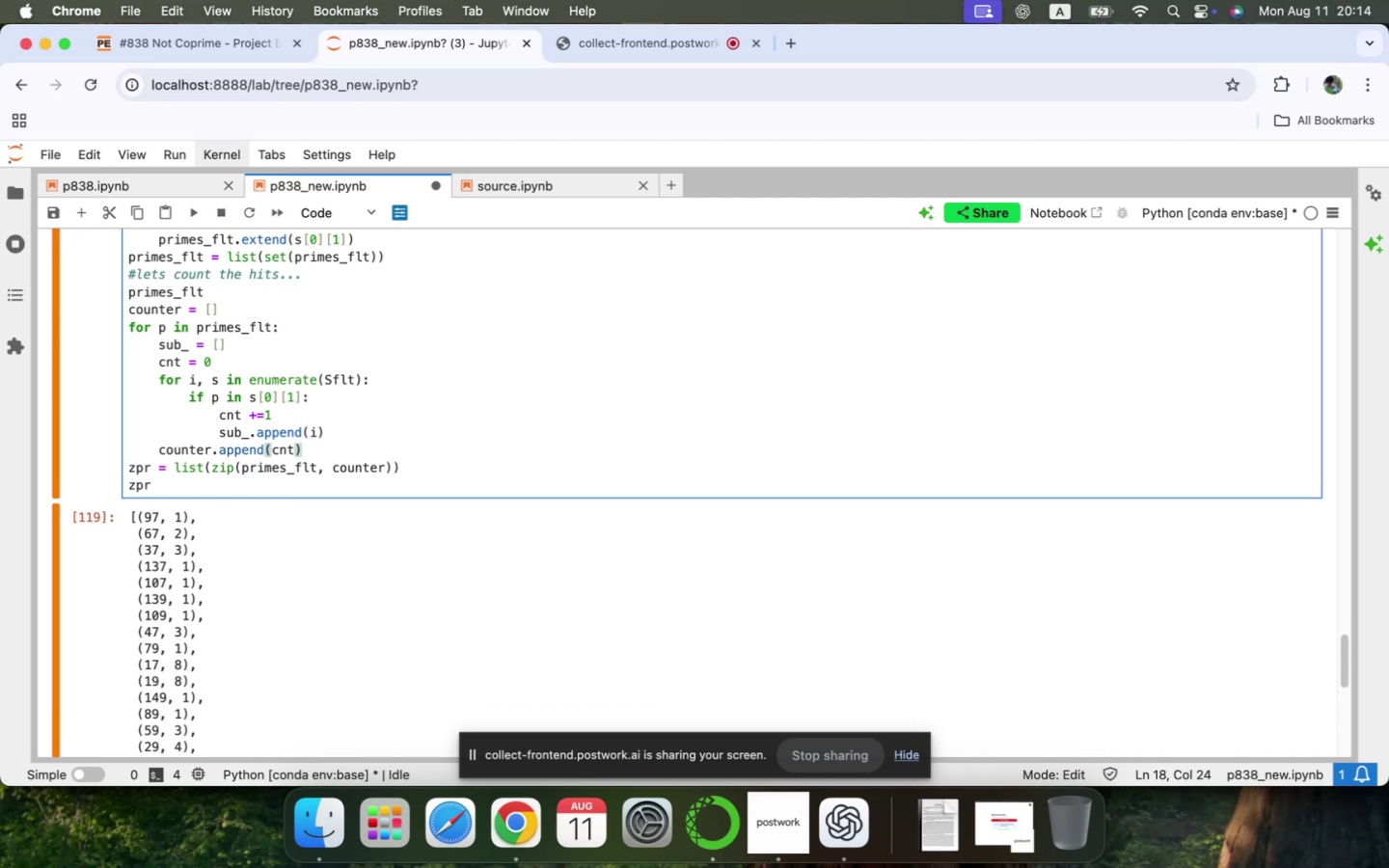 
key(ArrowLeft)
 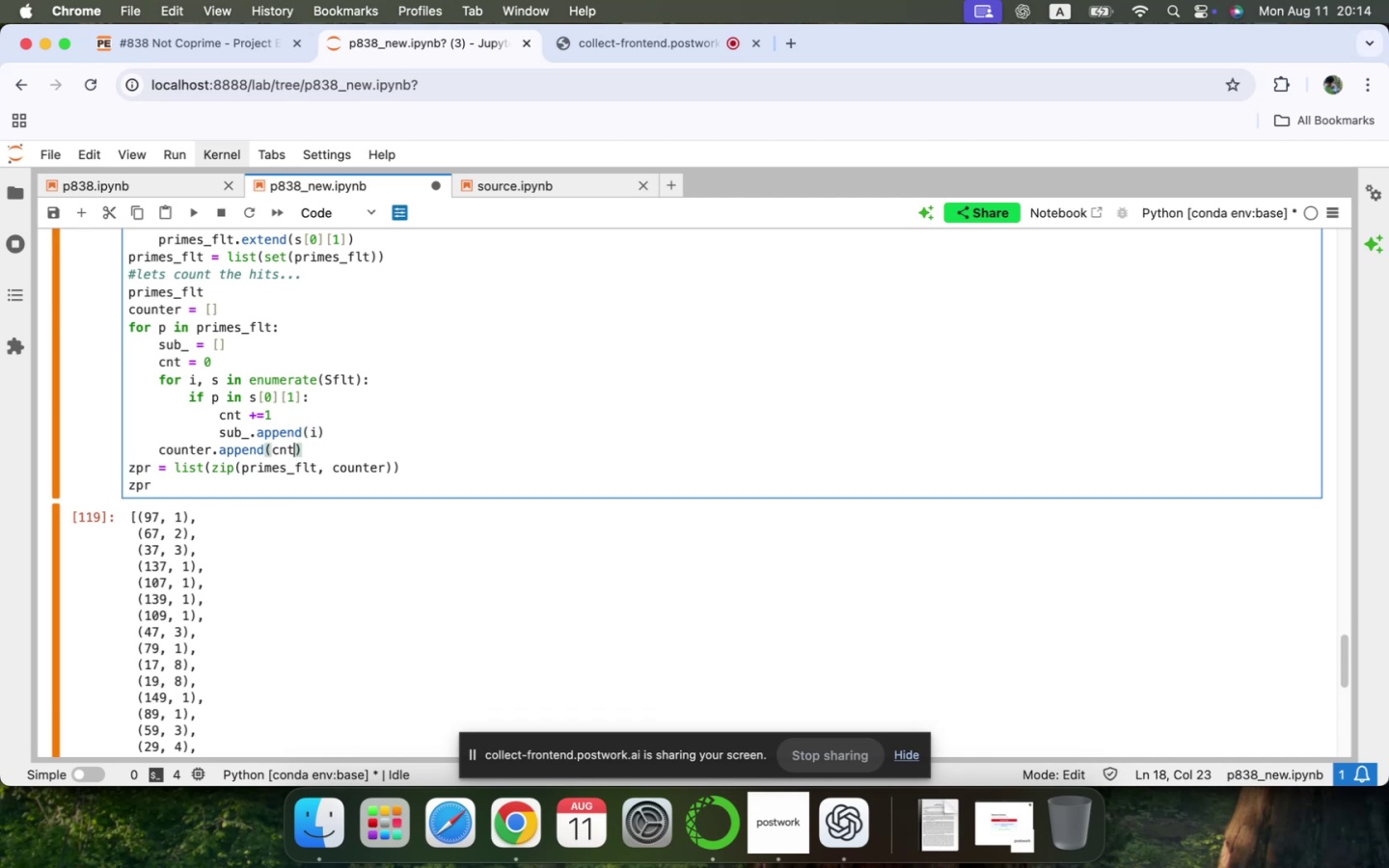 
key(Comma)
 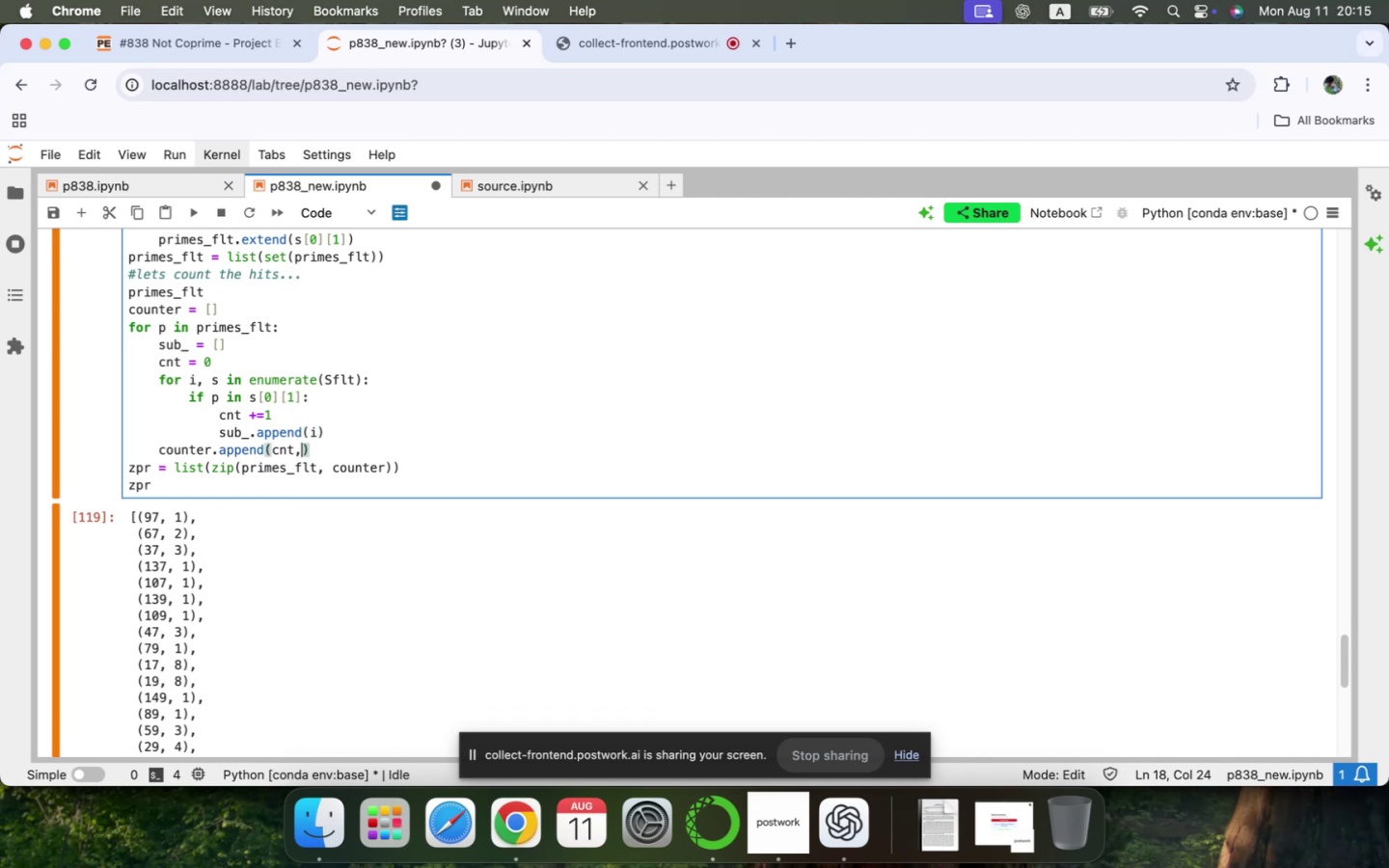 
key(Space)
 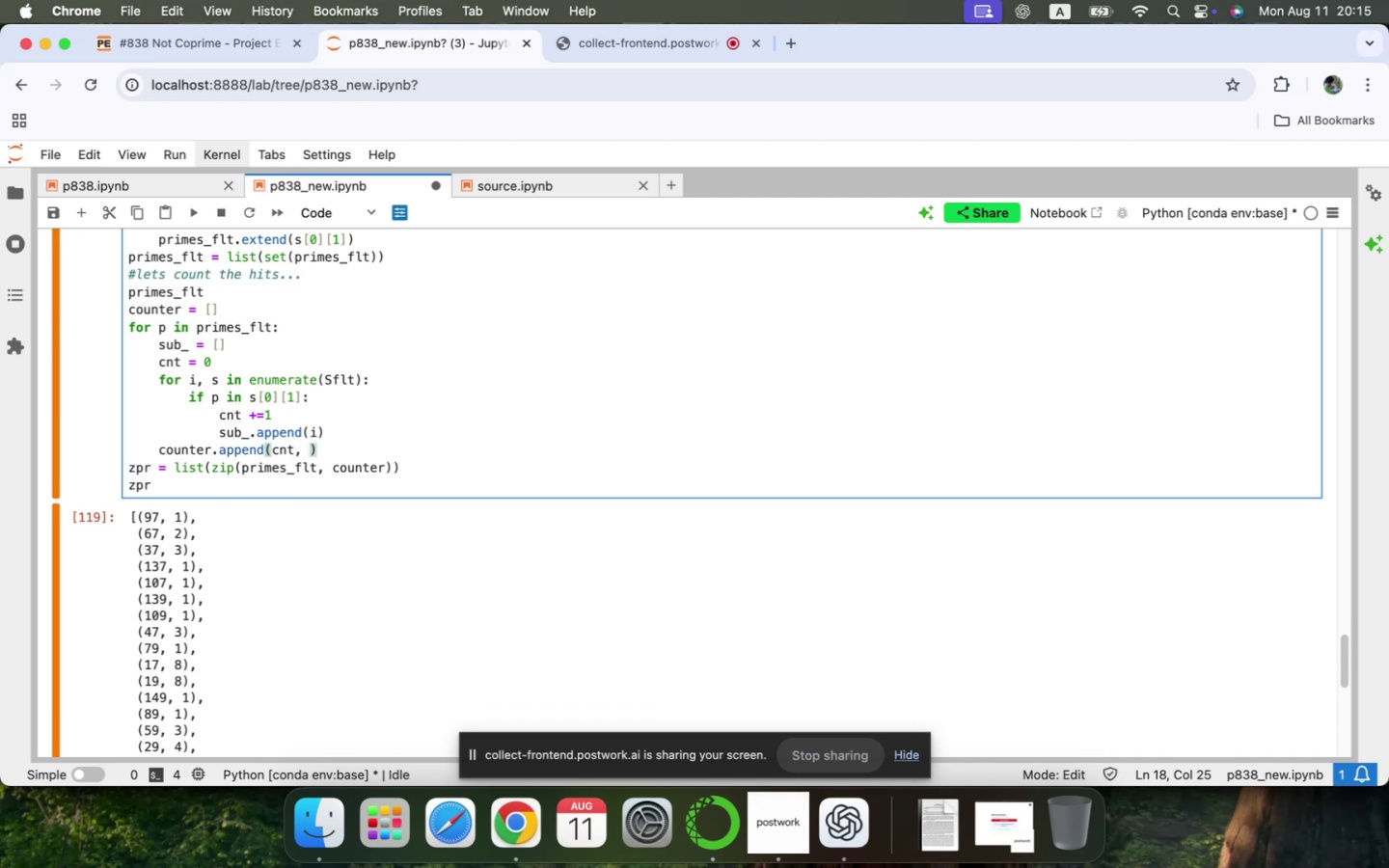 
wait(6.22)
 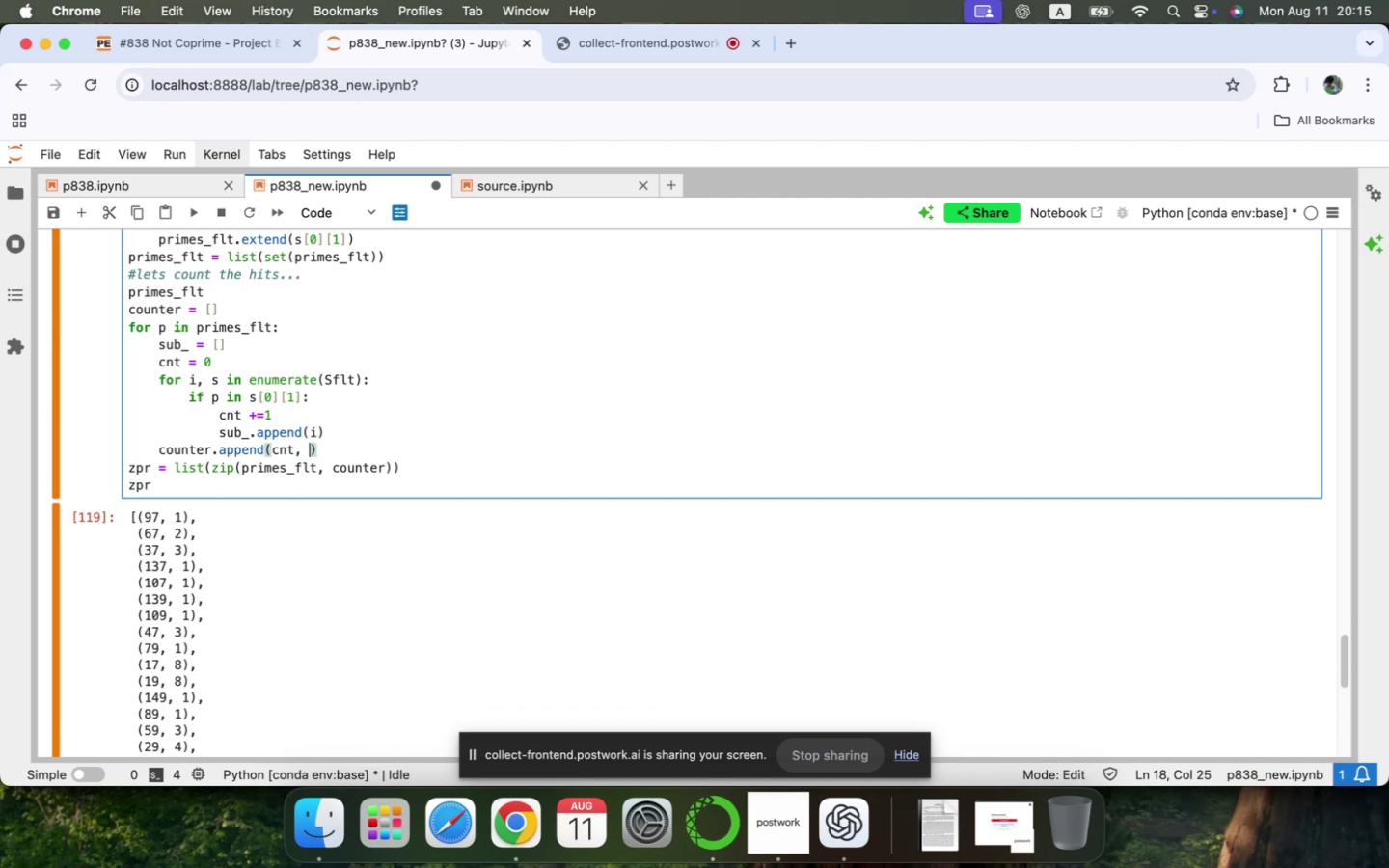 
type(sub_)
 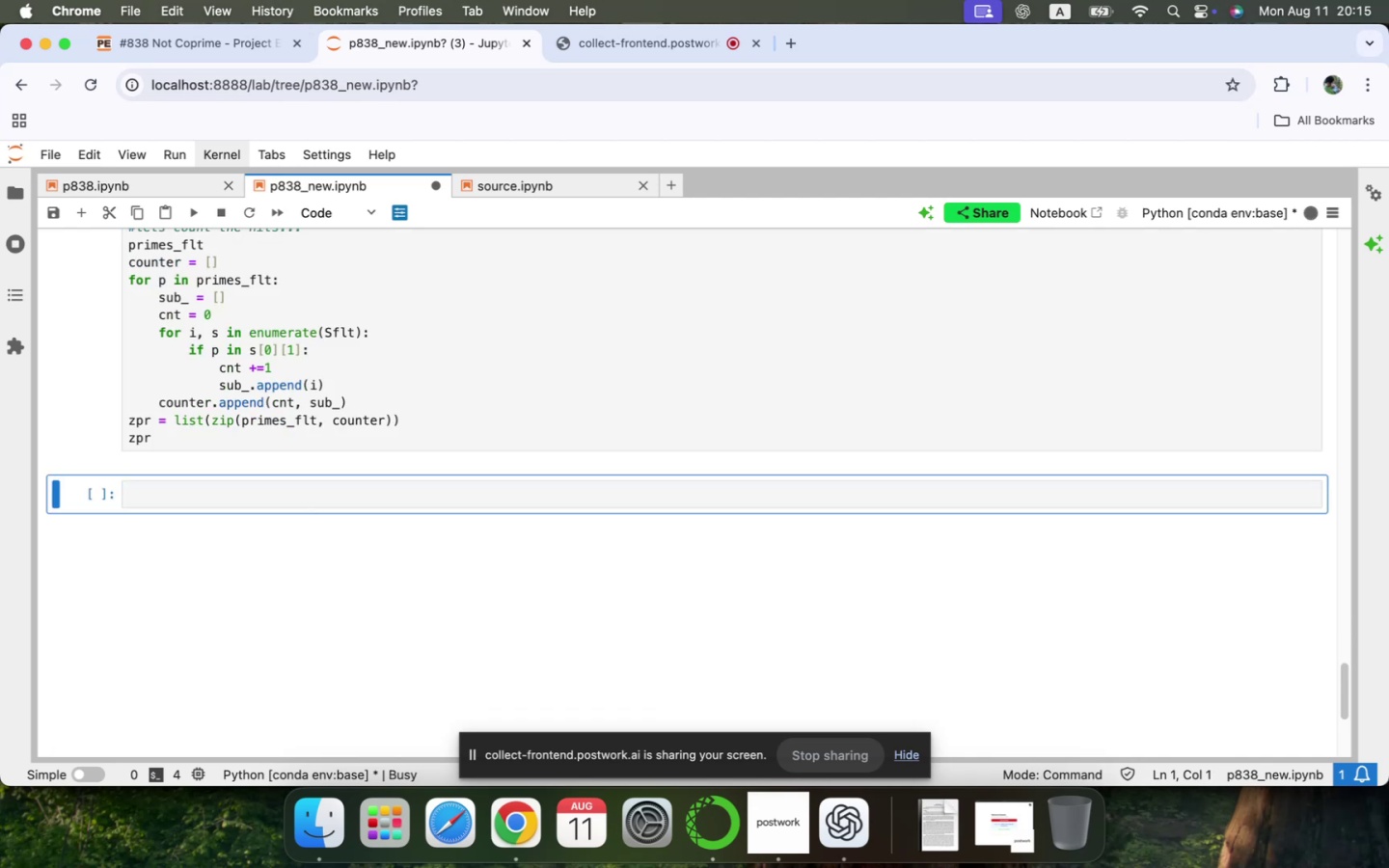 
key(Shift+Enter)
 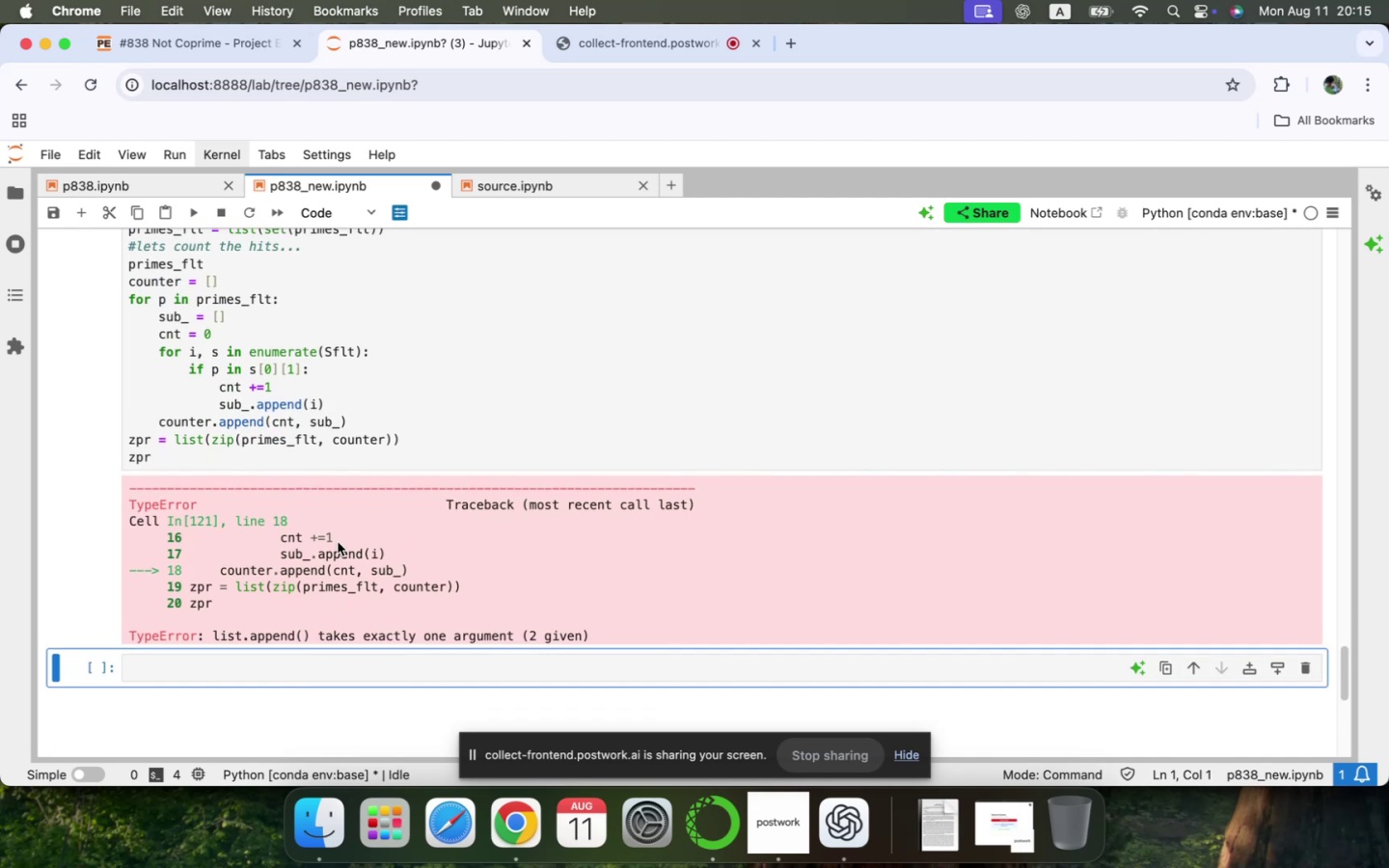 
scroll: coordinate [338, 541], scroll_direction: up, amount: 7.0
 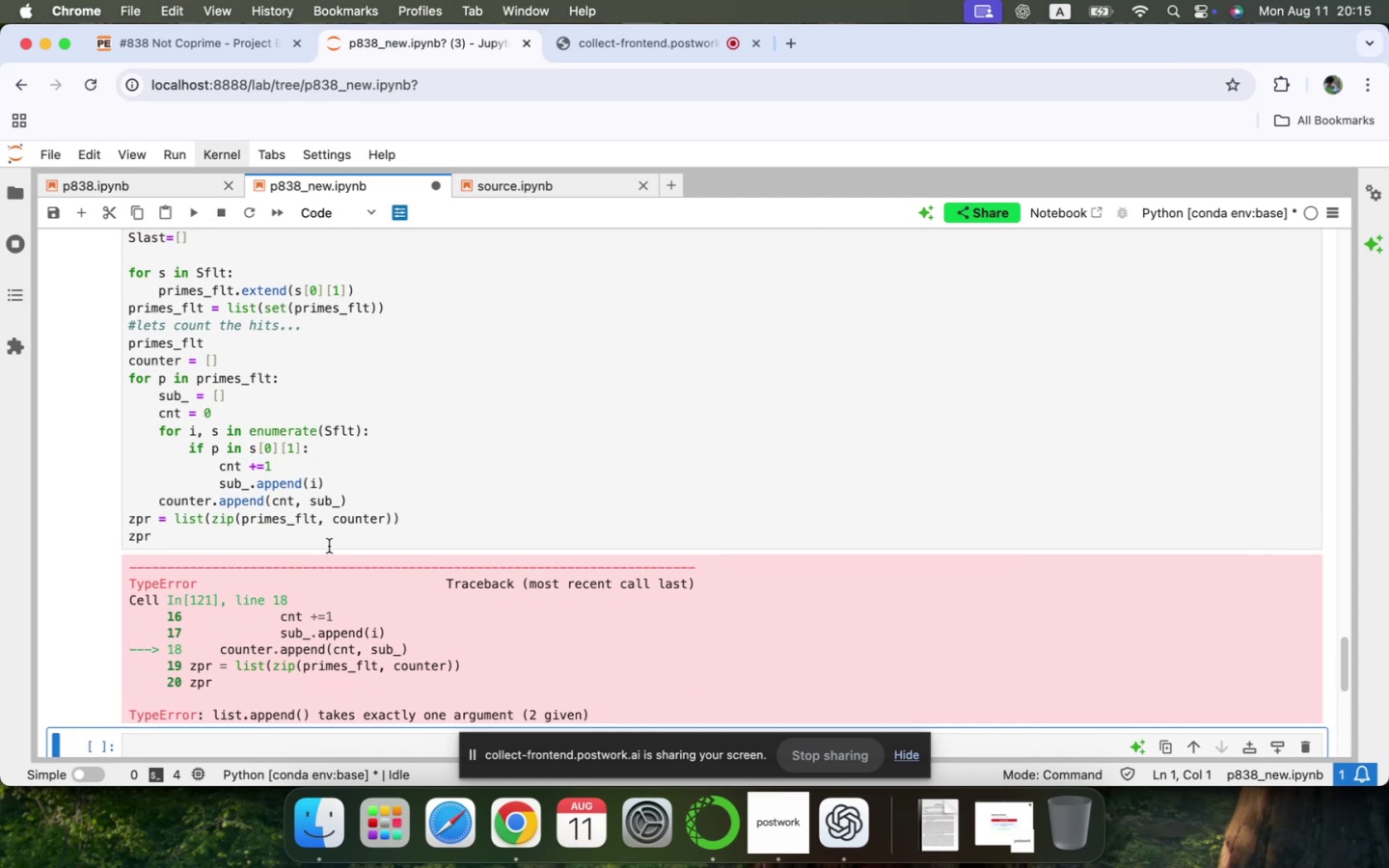 
left_click([277, 503])
 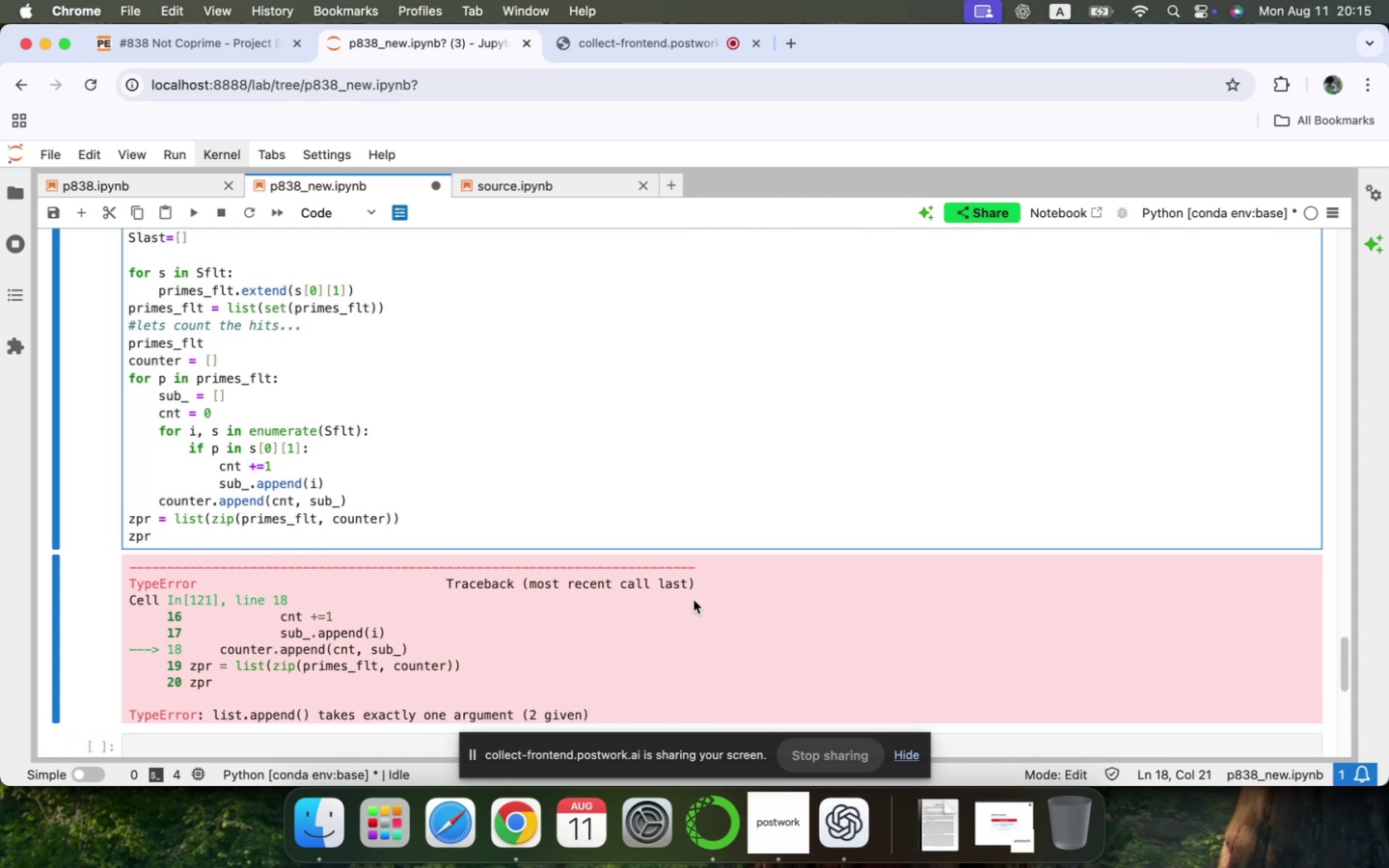 
key(ArrowLeft)
 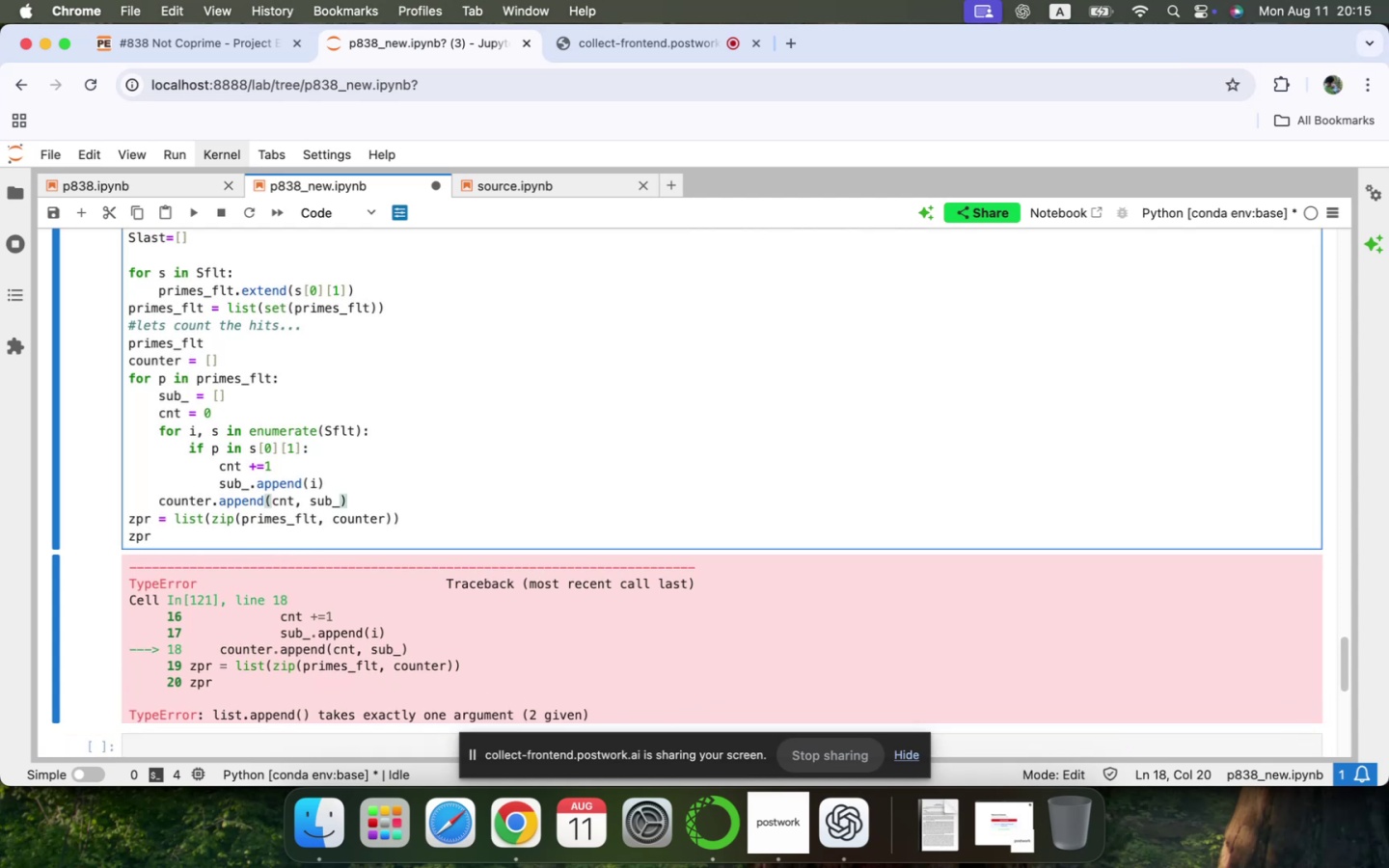 
key(BracketLeft)
 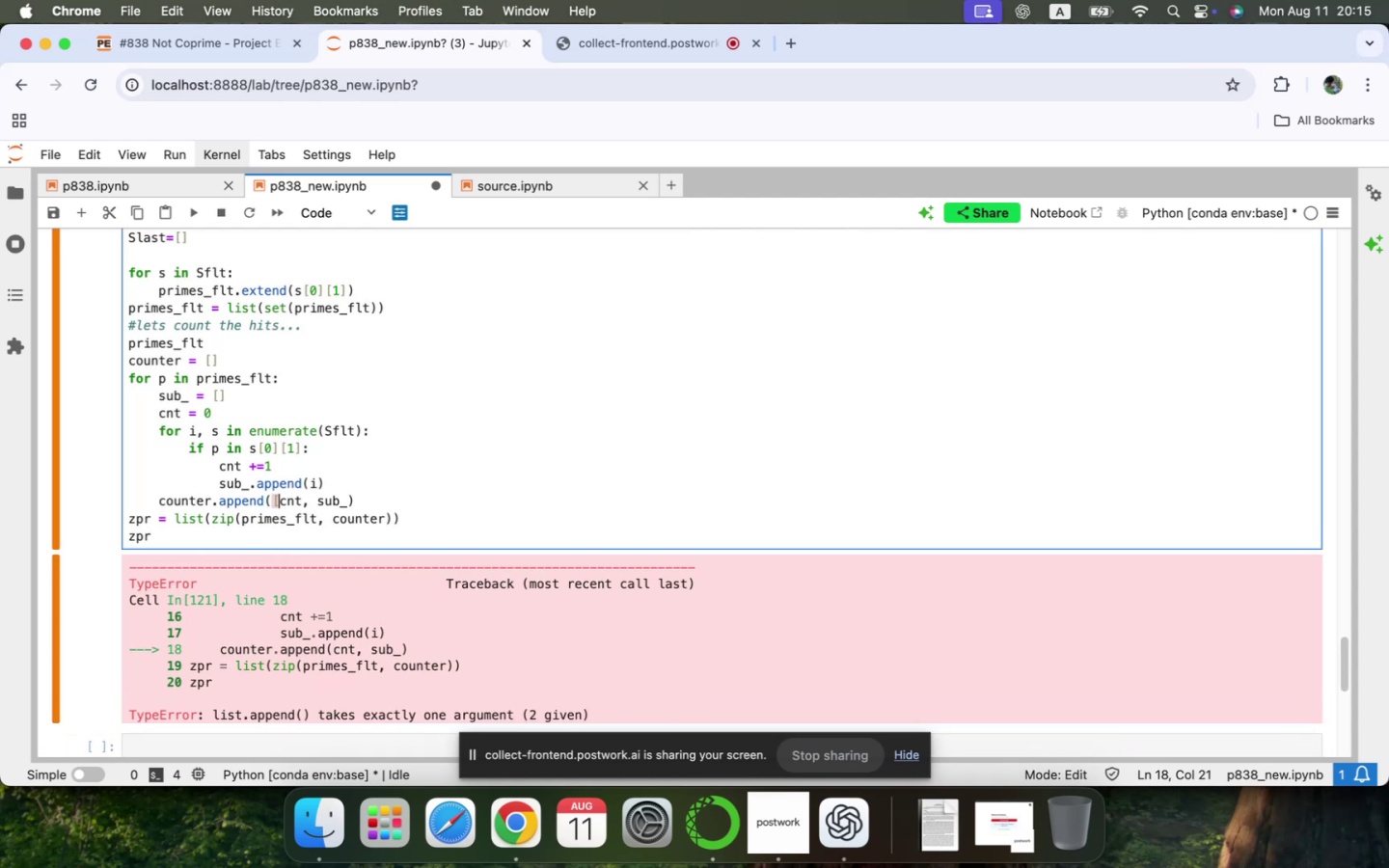 
key(ArrowRight)
 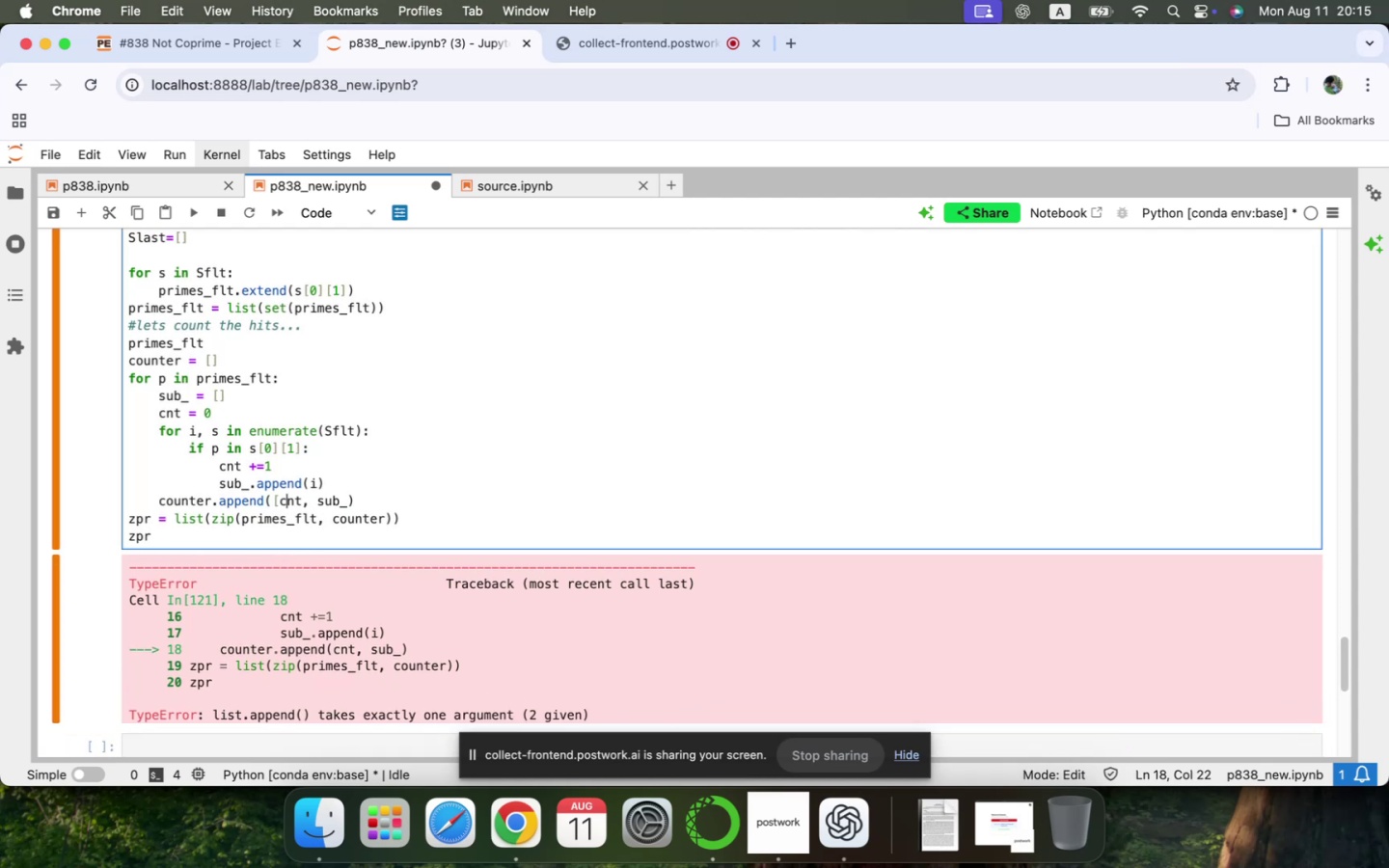 
key(ArrowRight)
 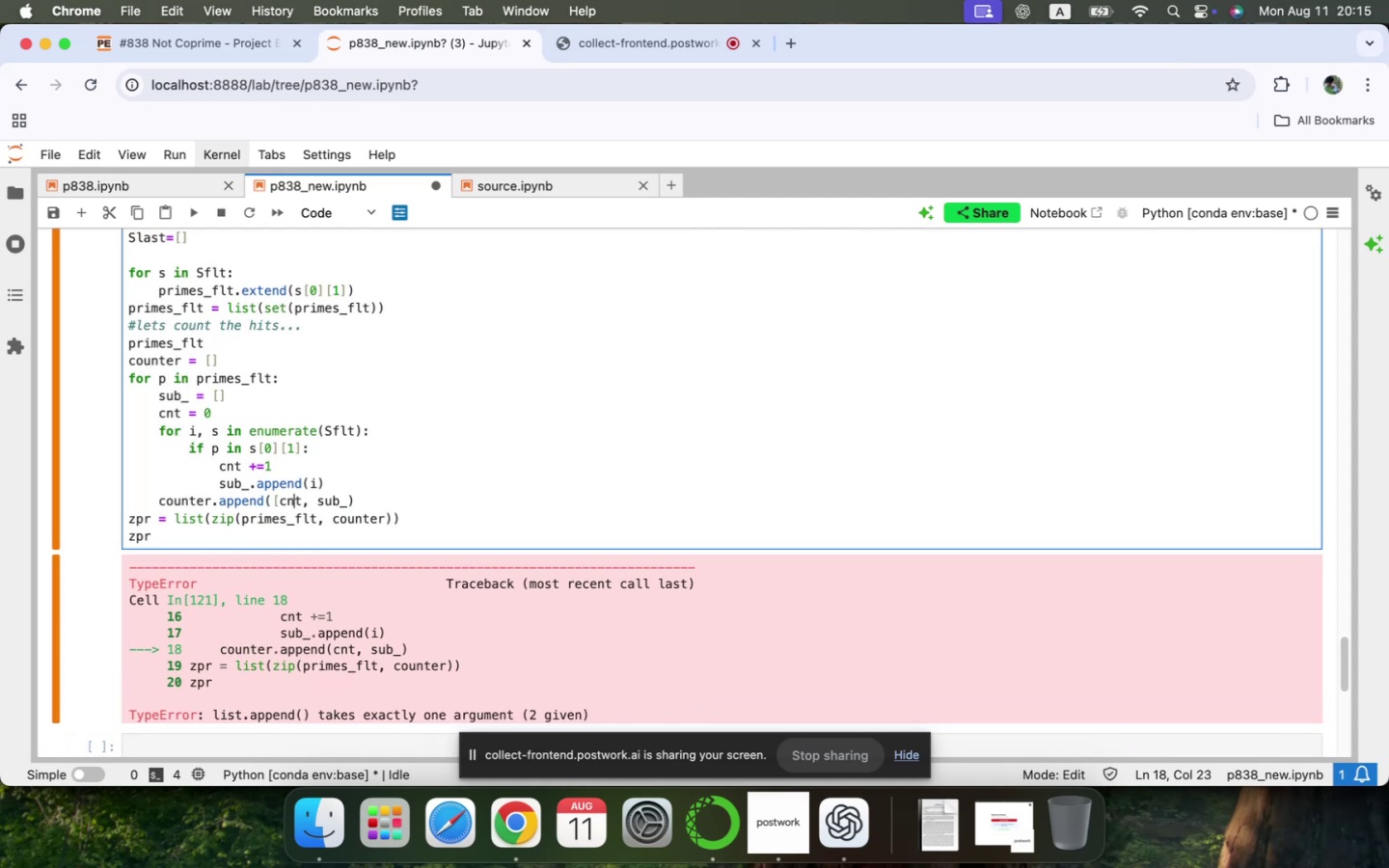 
key(ArrowRight)
 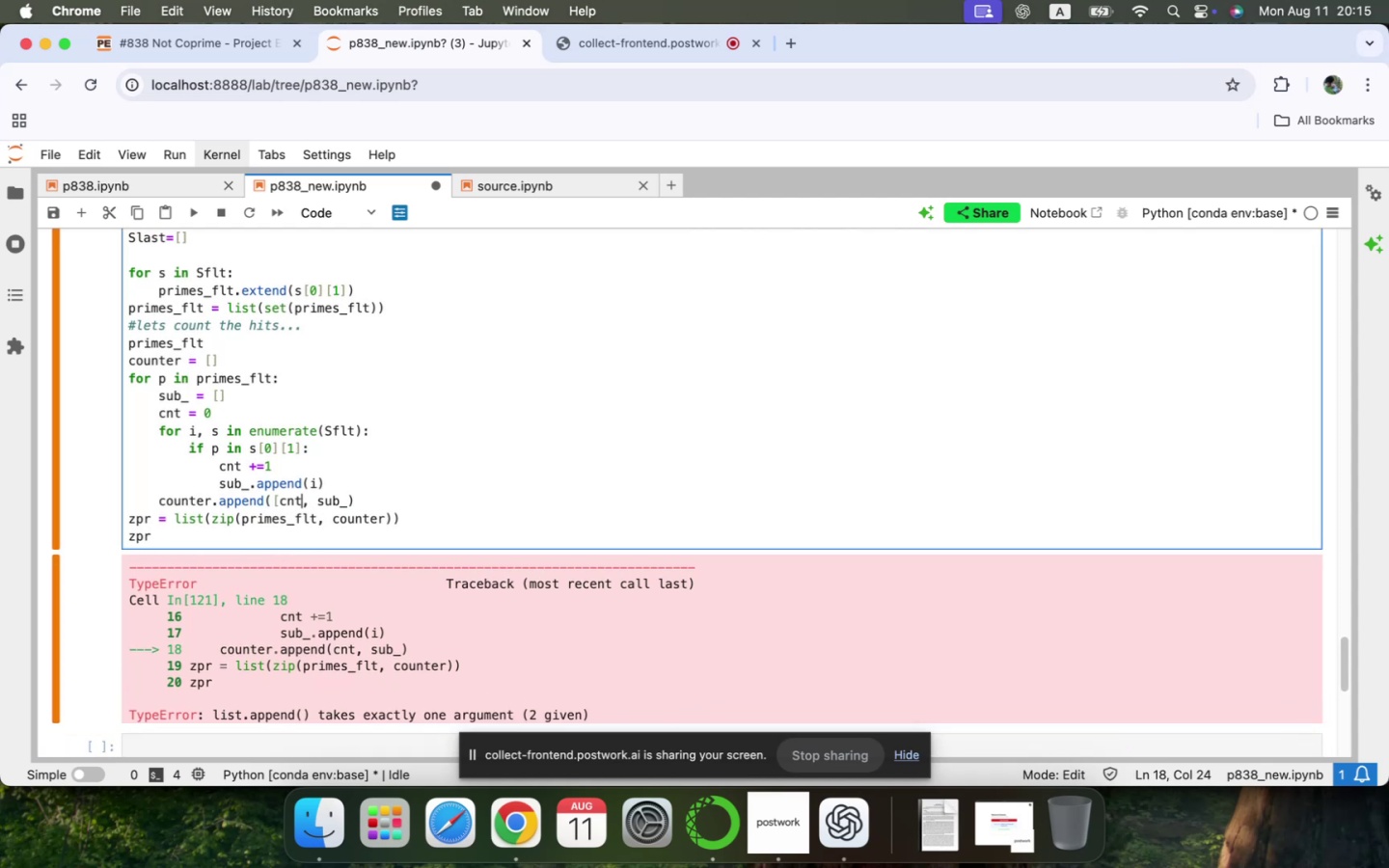 
key(ArrowRight)
 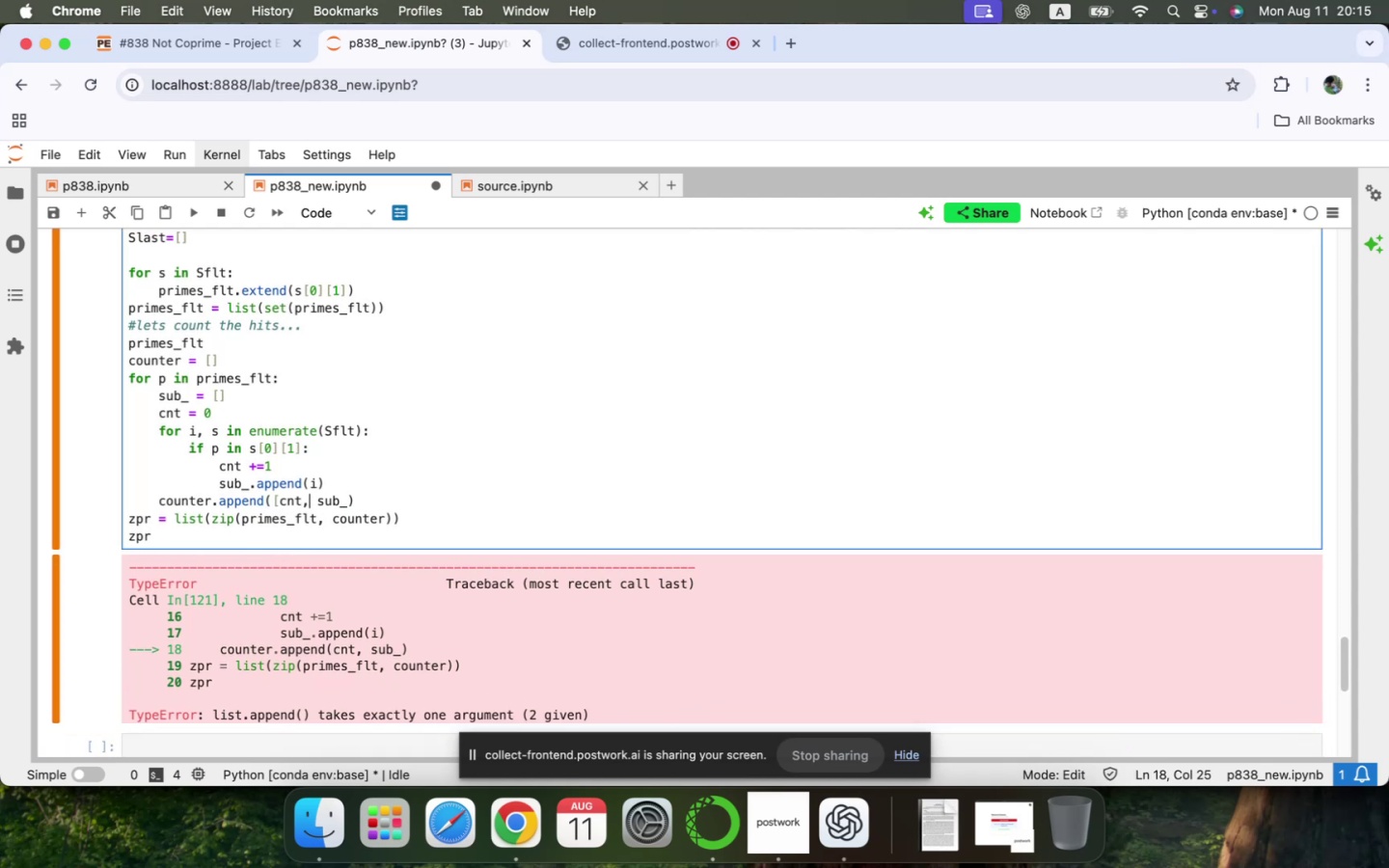 
key(ArrowRight)
 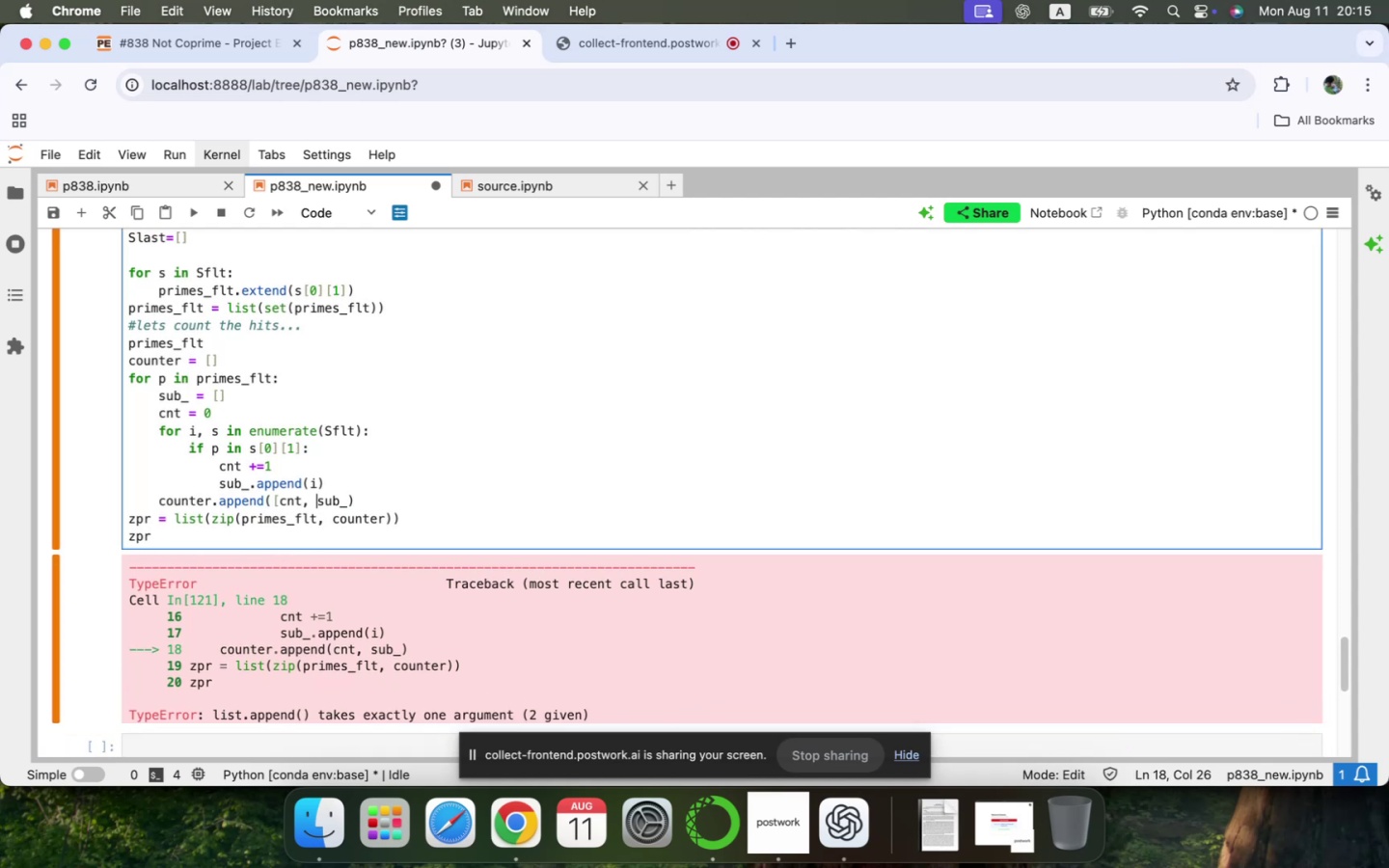 
key(ArrowRight)
 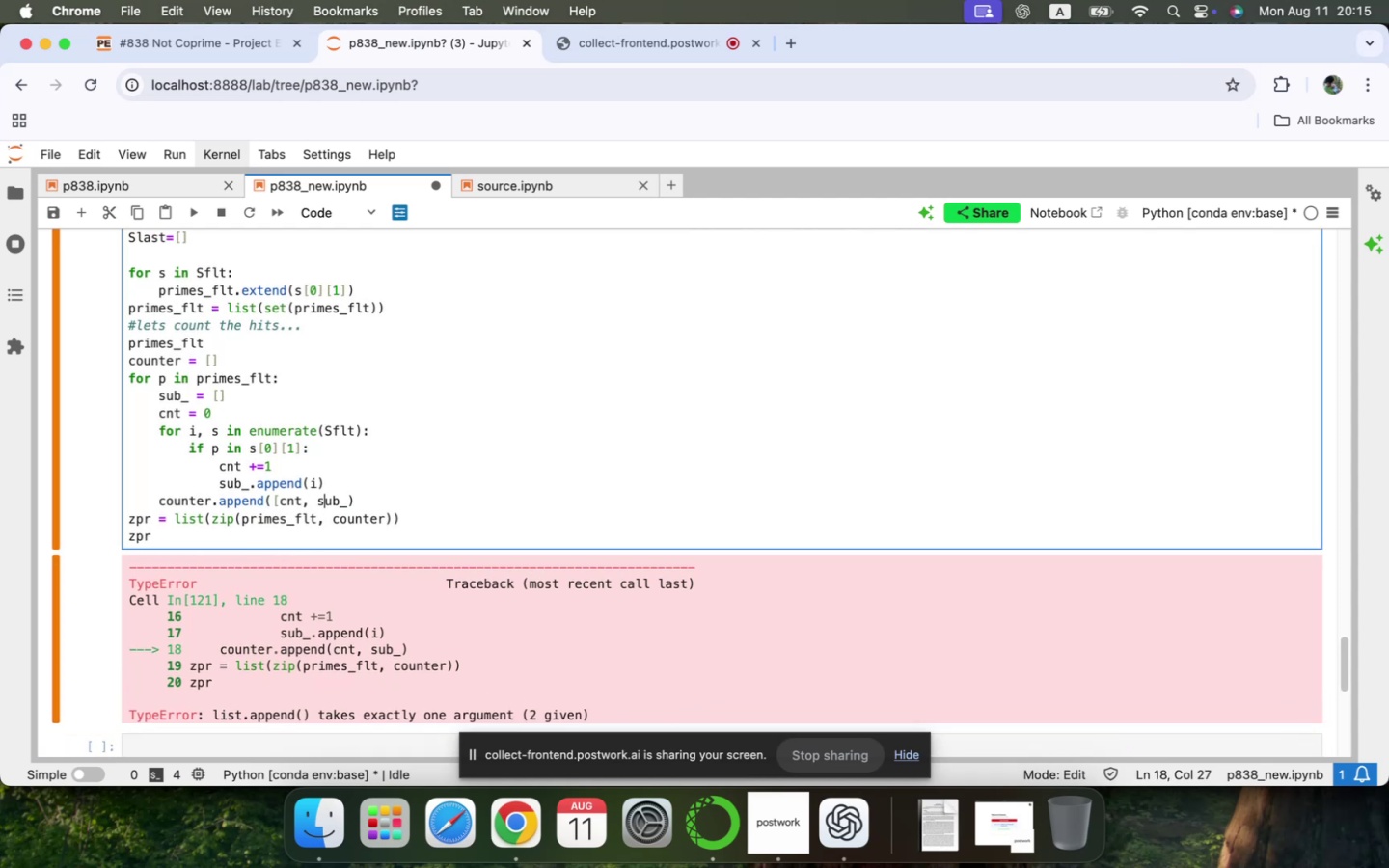 
key(ArrowRight)
 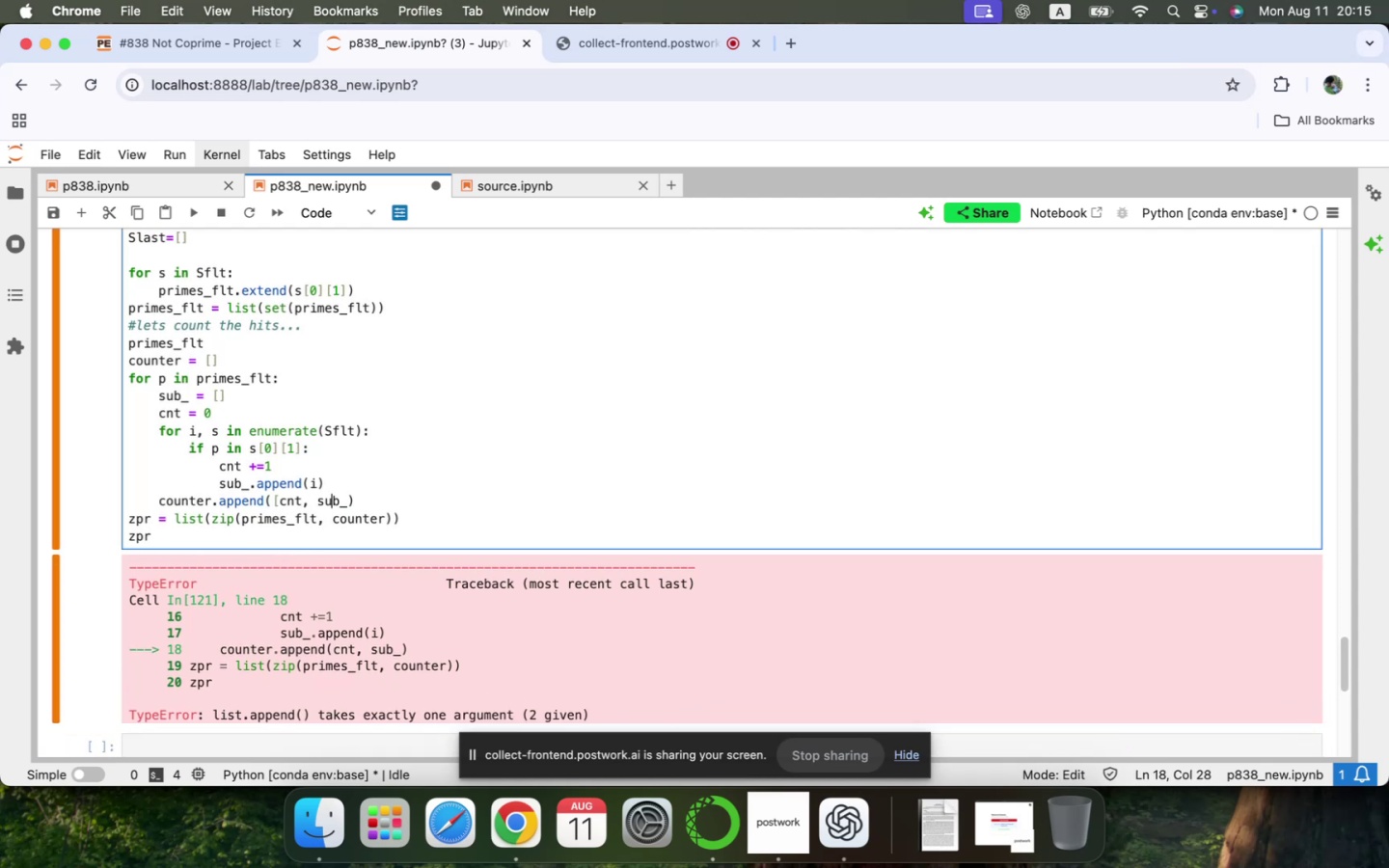 
key(ArrowRight)
 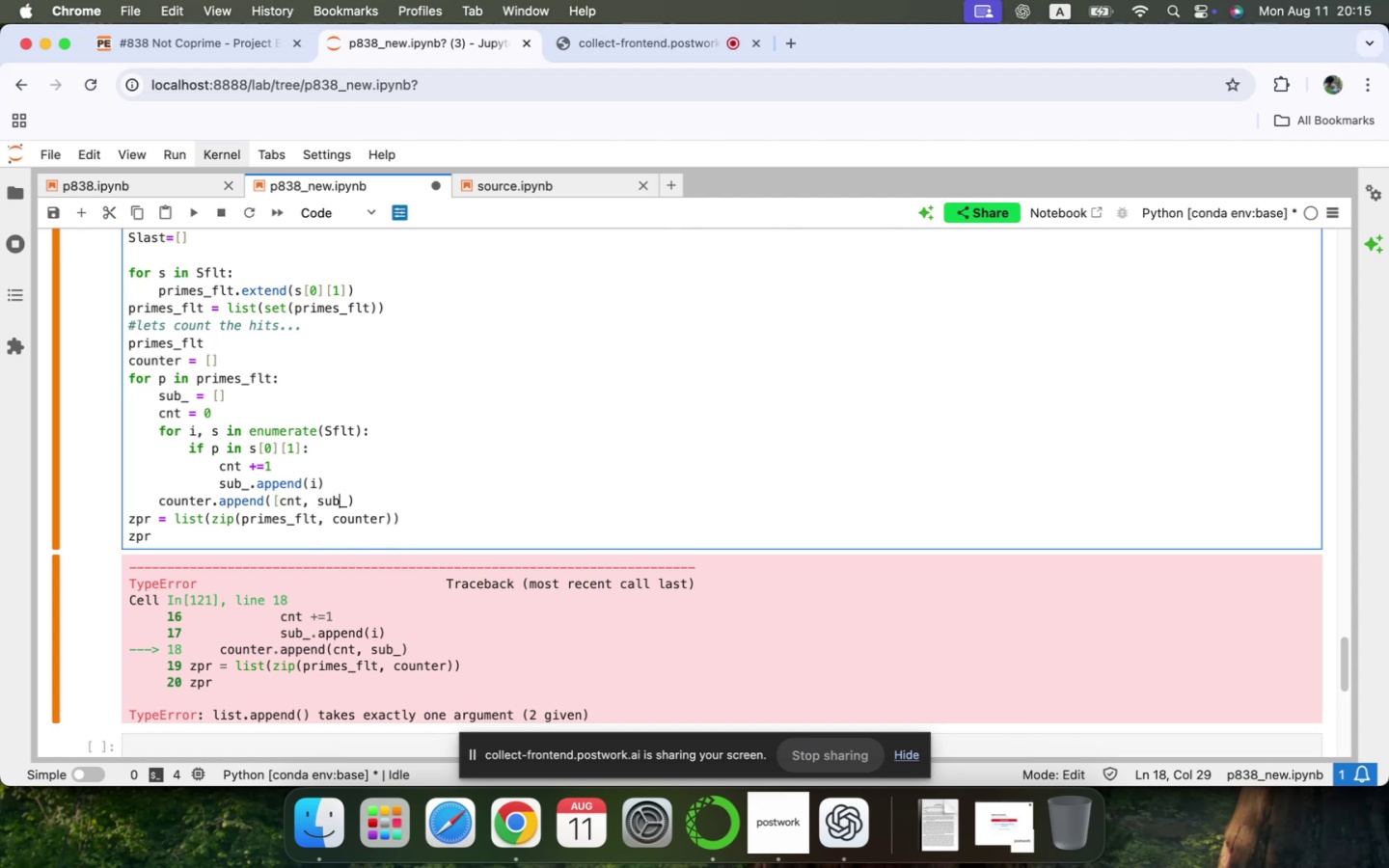 
key(ArrowRight)
 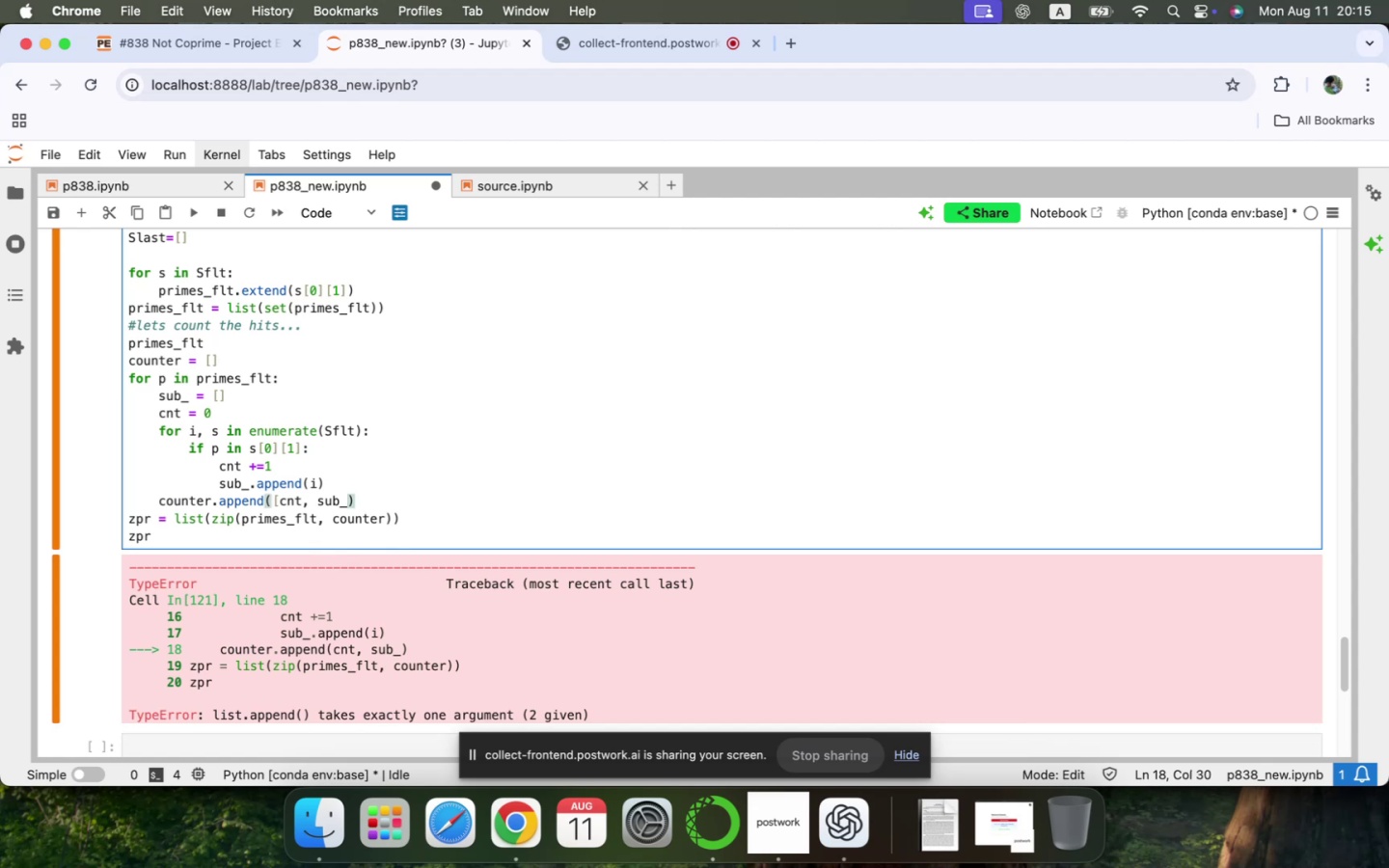 
key(BracketRight)
 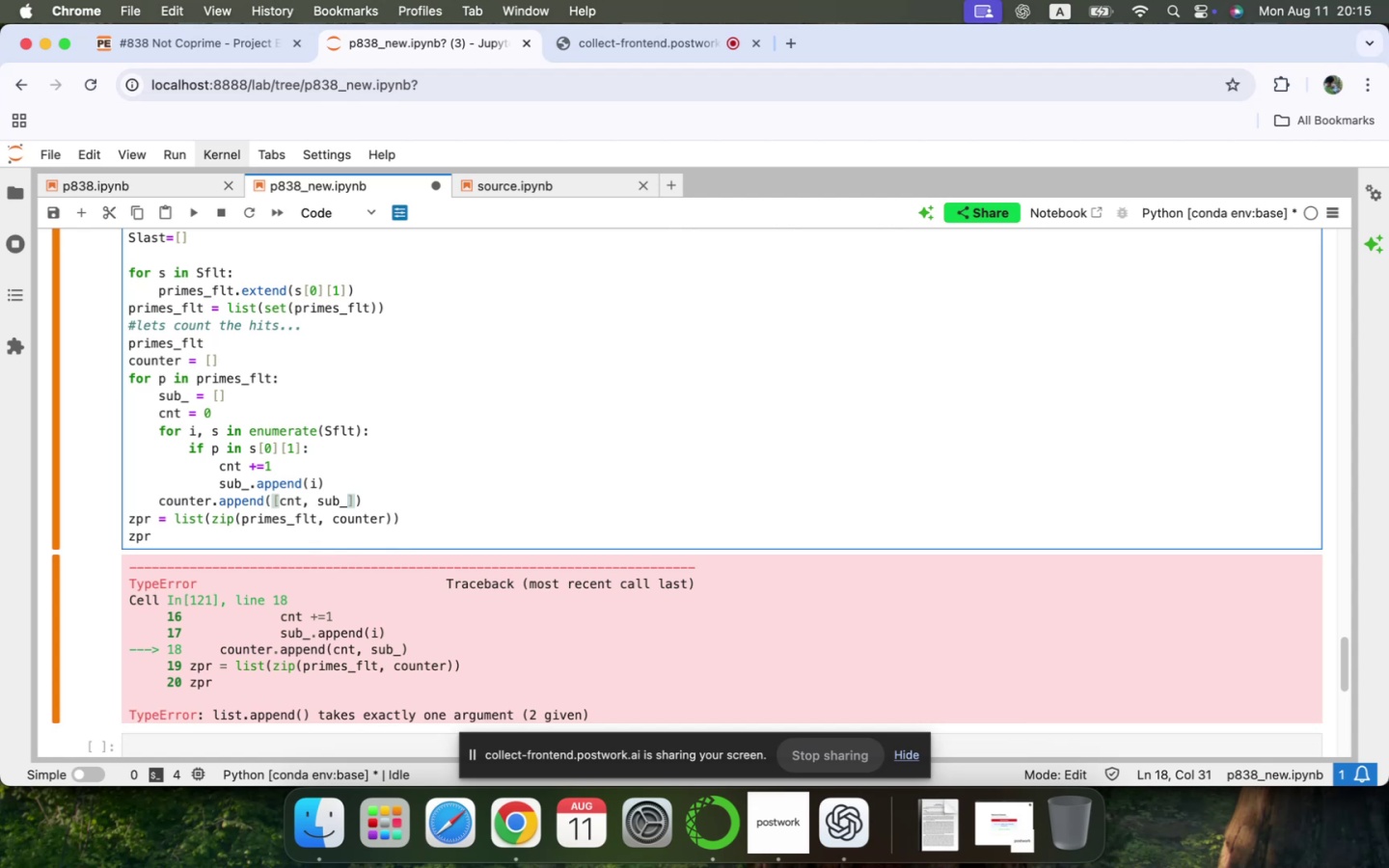 
key(Shift+ShiftRight)
 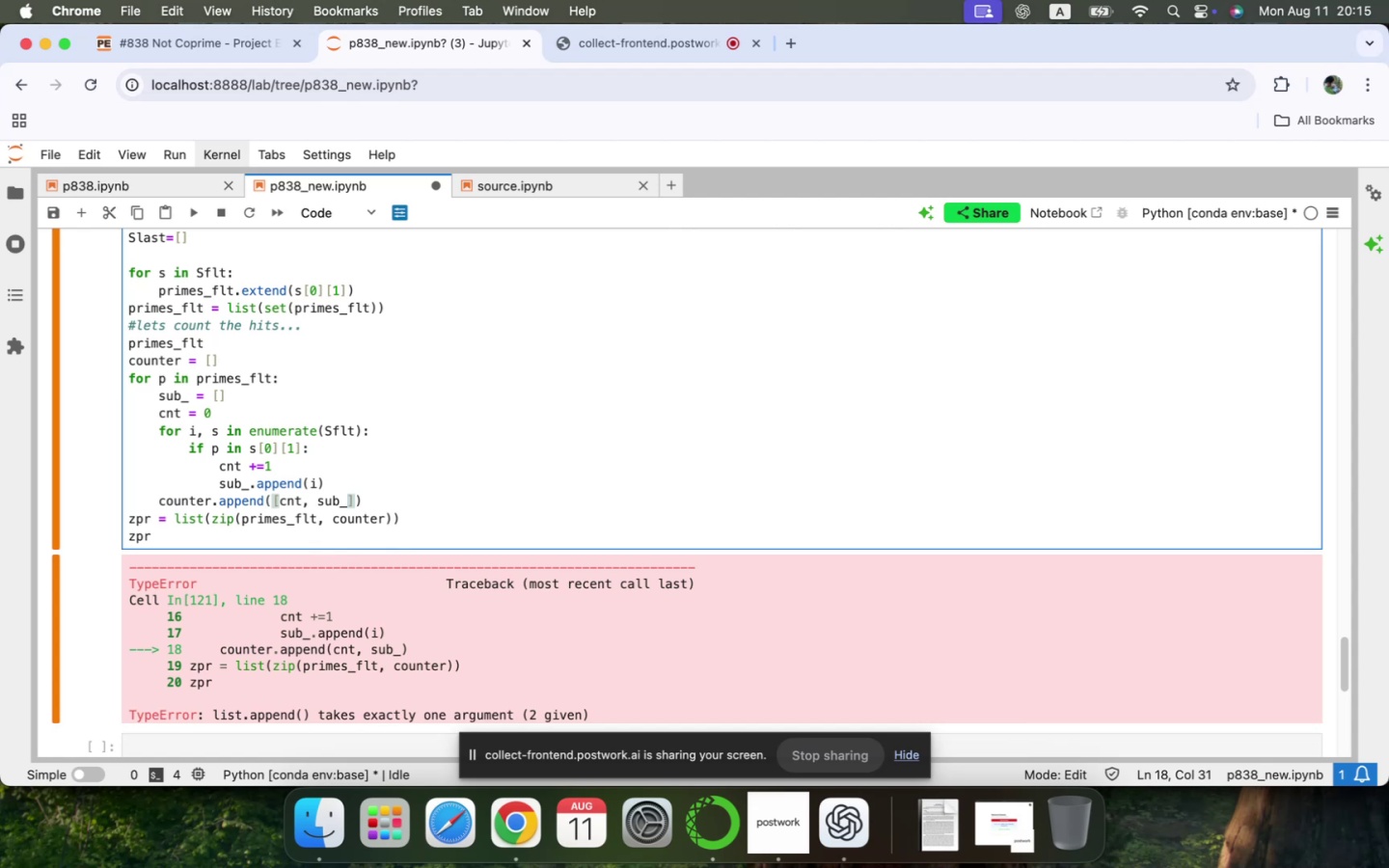 
key(Shift+Enter)
 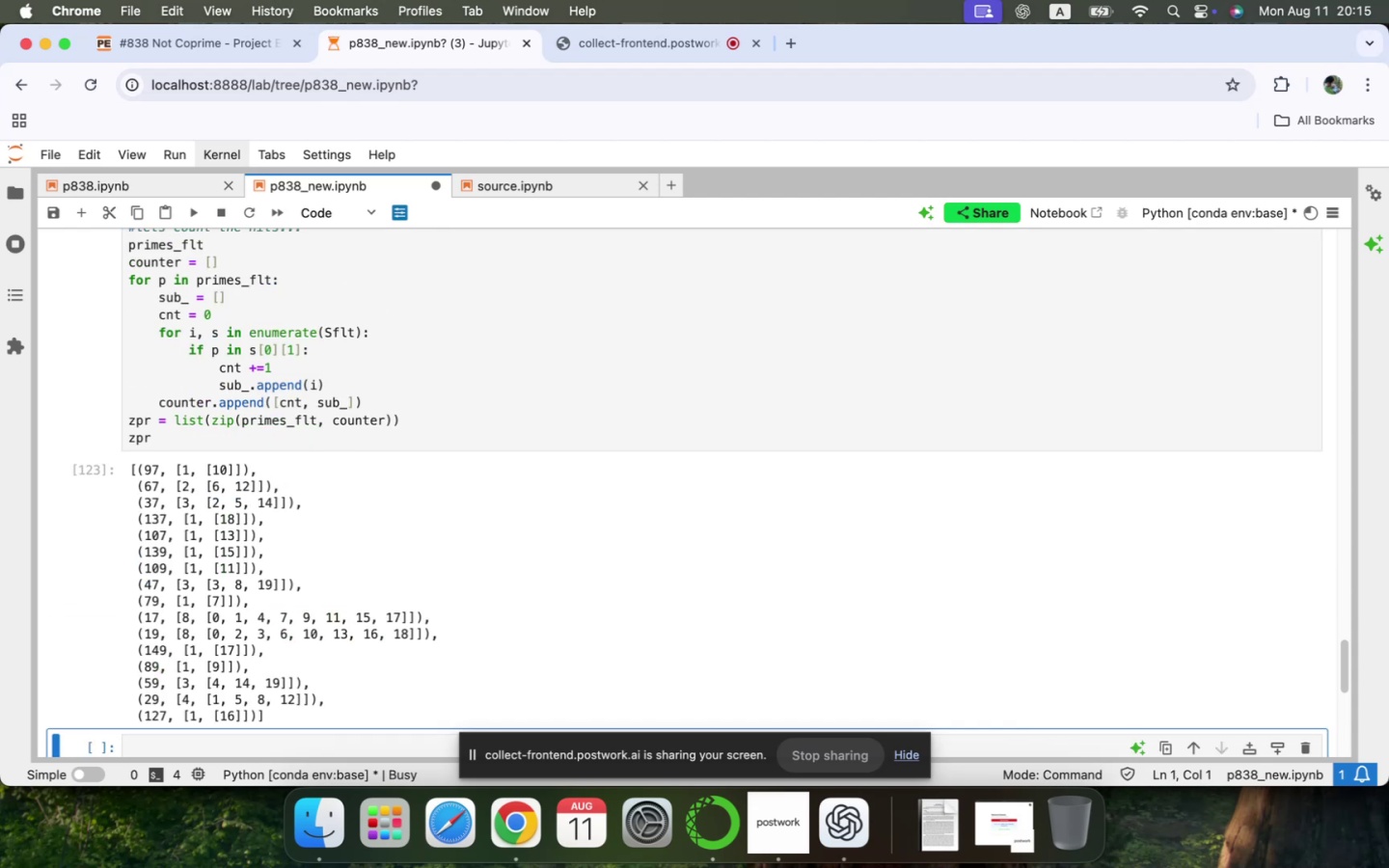 
scroll: coordinate [694, 600], scroll_direction: down, amount: 8.0
 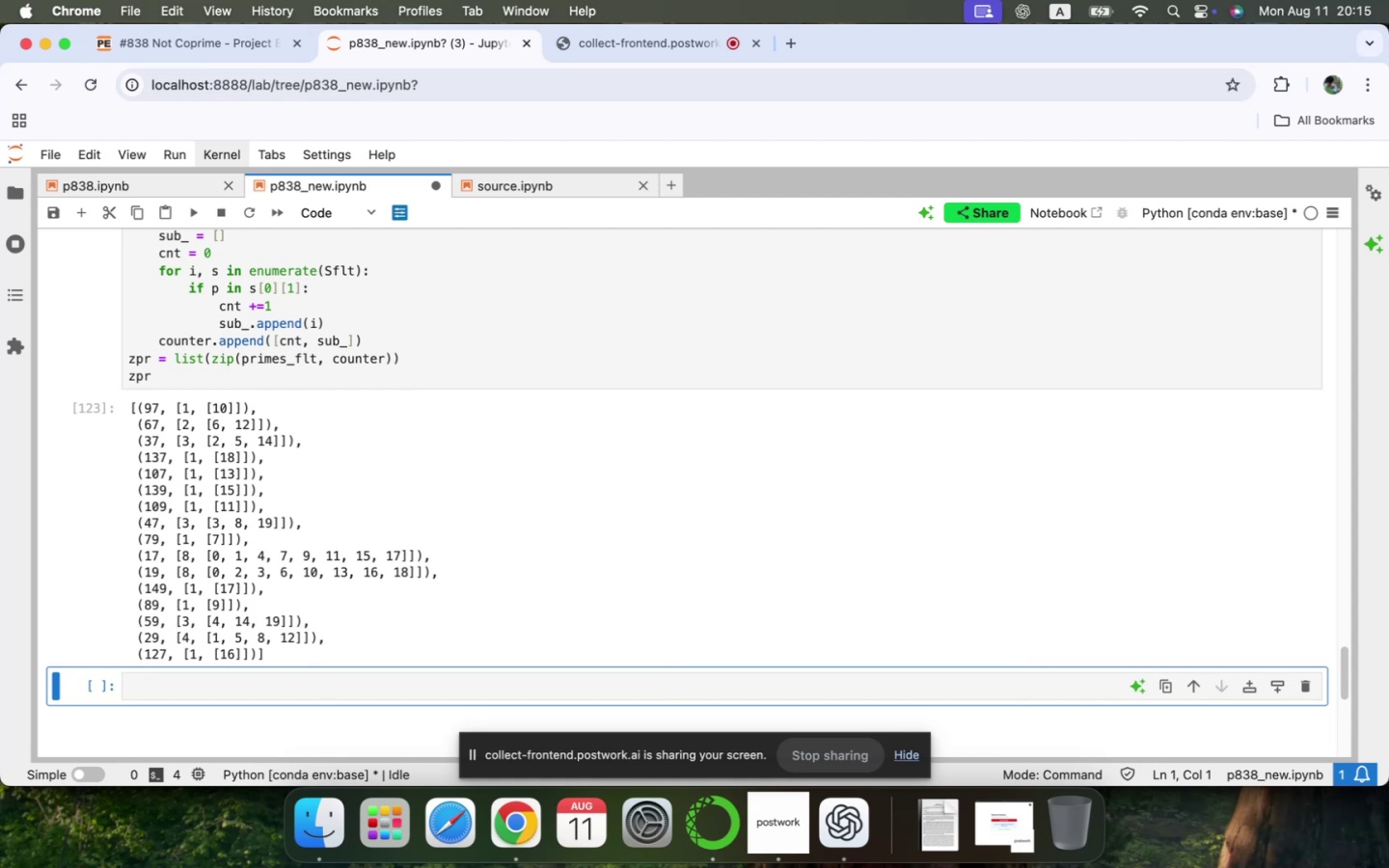 
wait(24.77)
 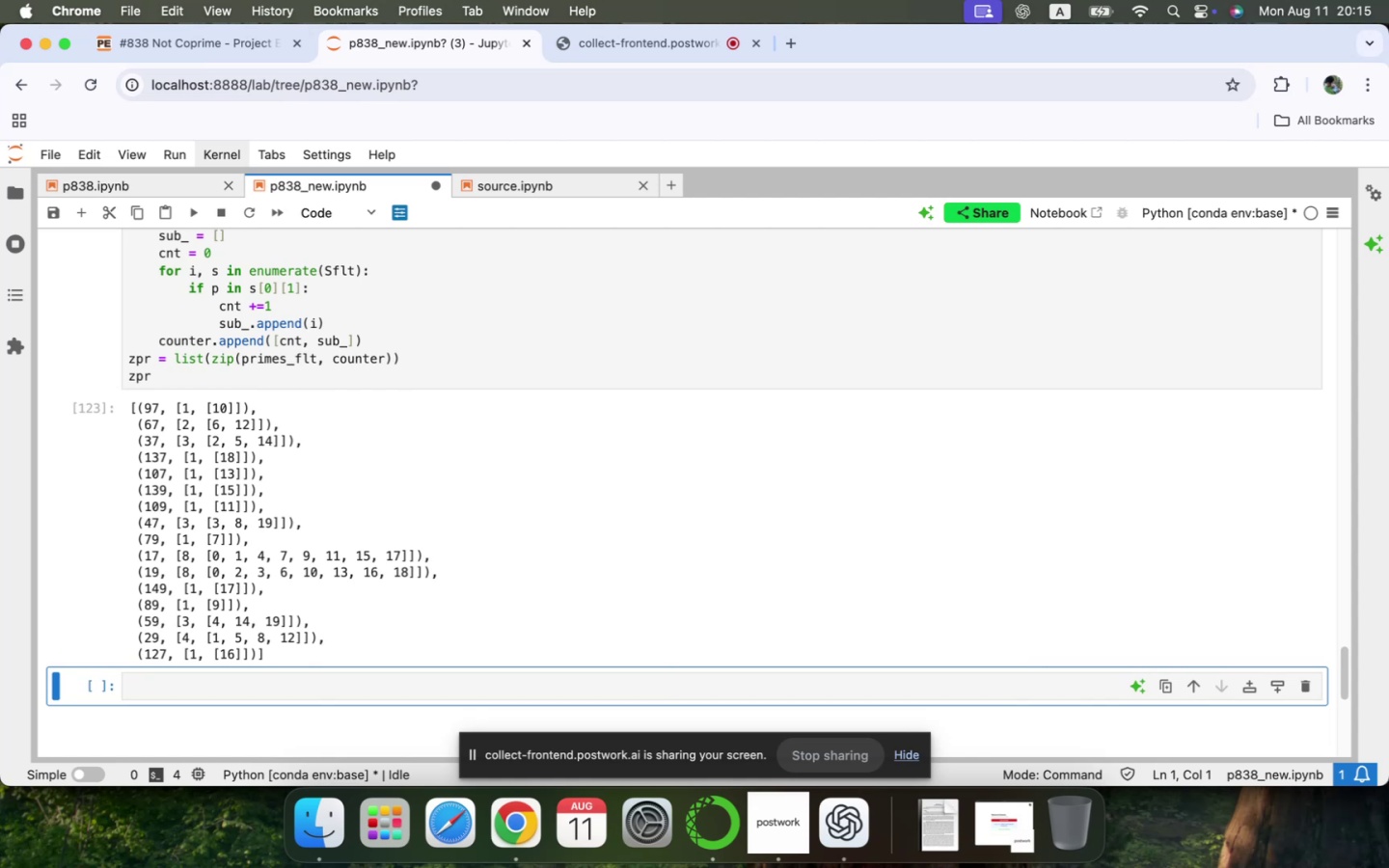 
scroll: coordinate [694, 600], scroll_direction: up, amount: 9.0
 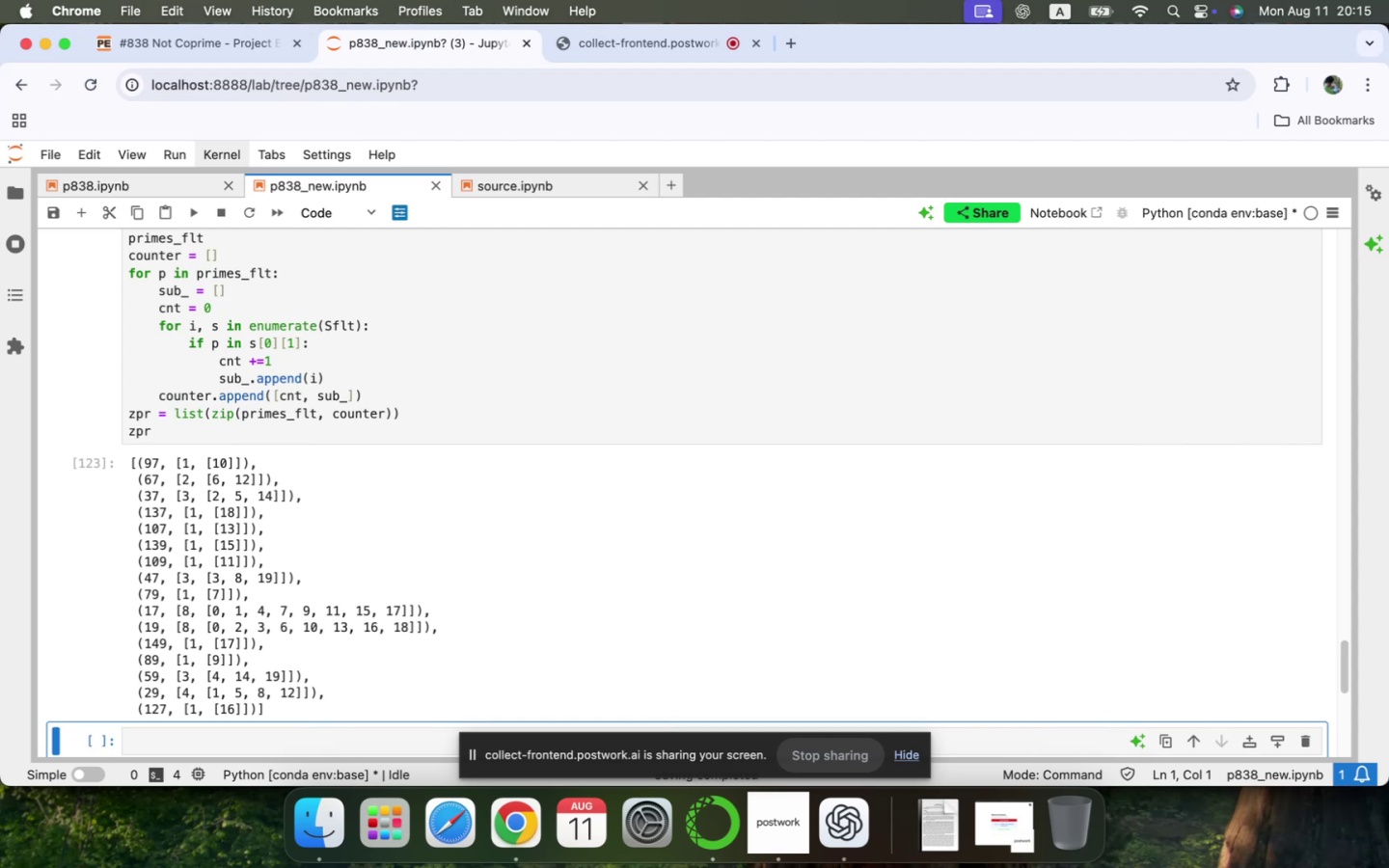 
wait(9.35)
 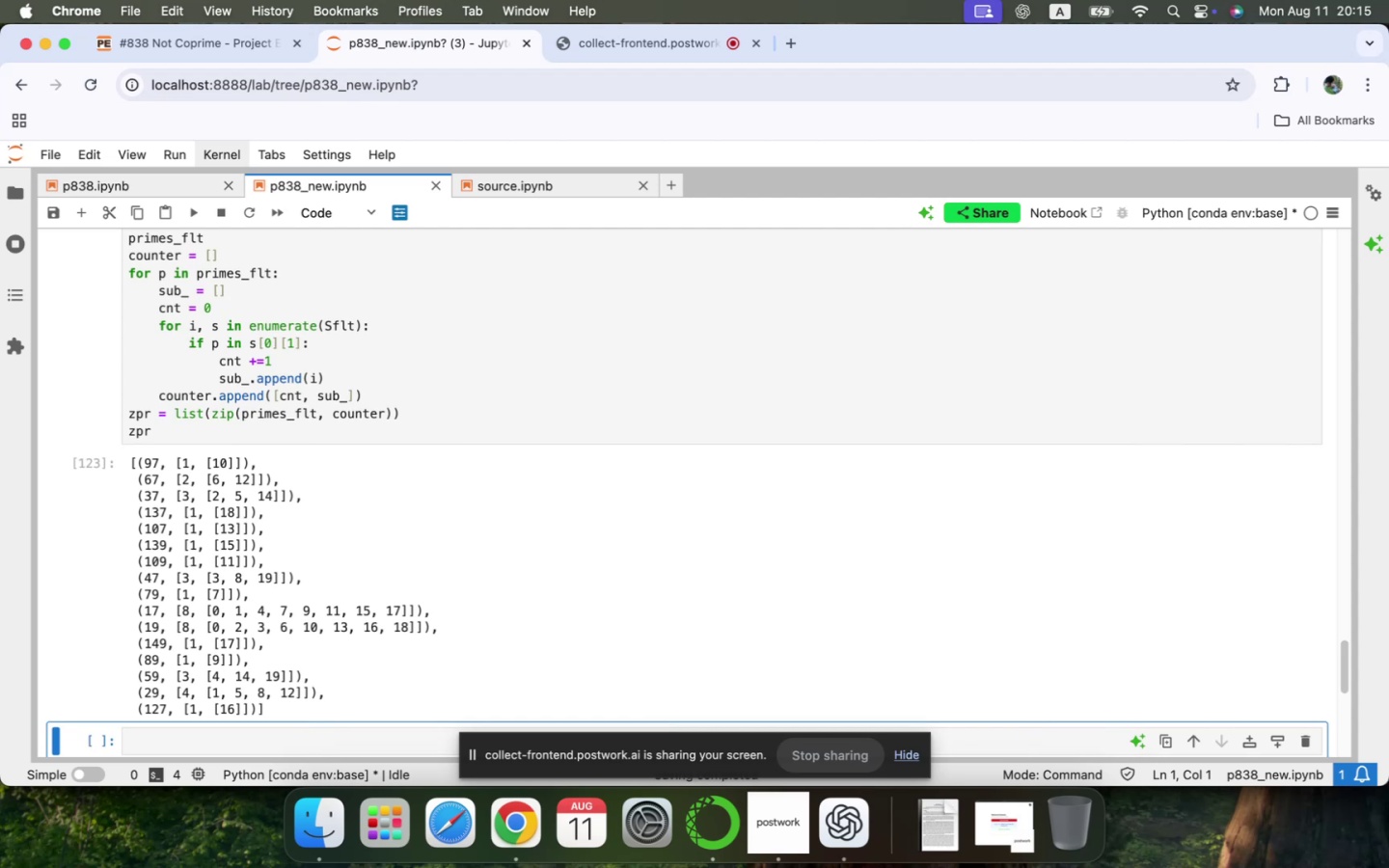 
scroll: coordinate [694, 600], scroll_direction: down, amount: 6.0
 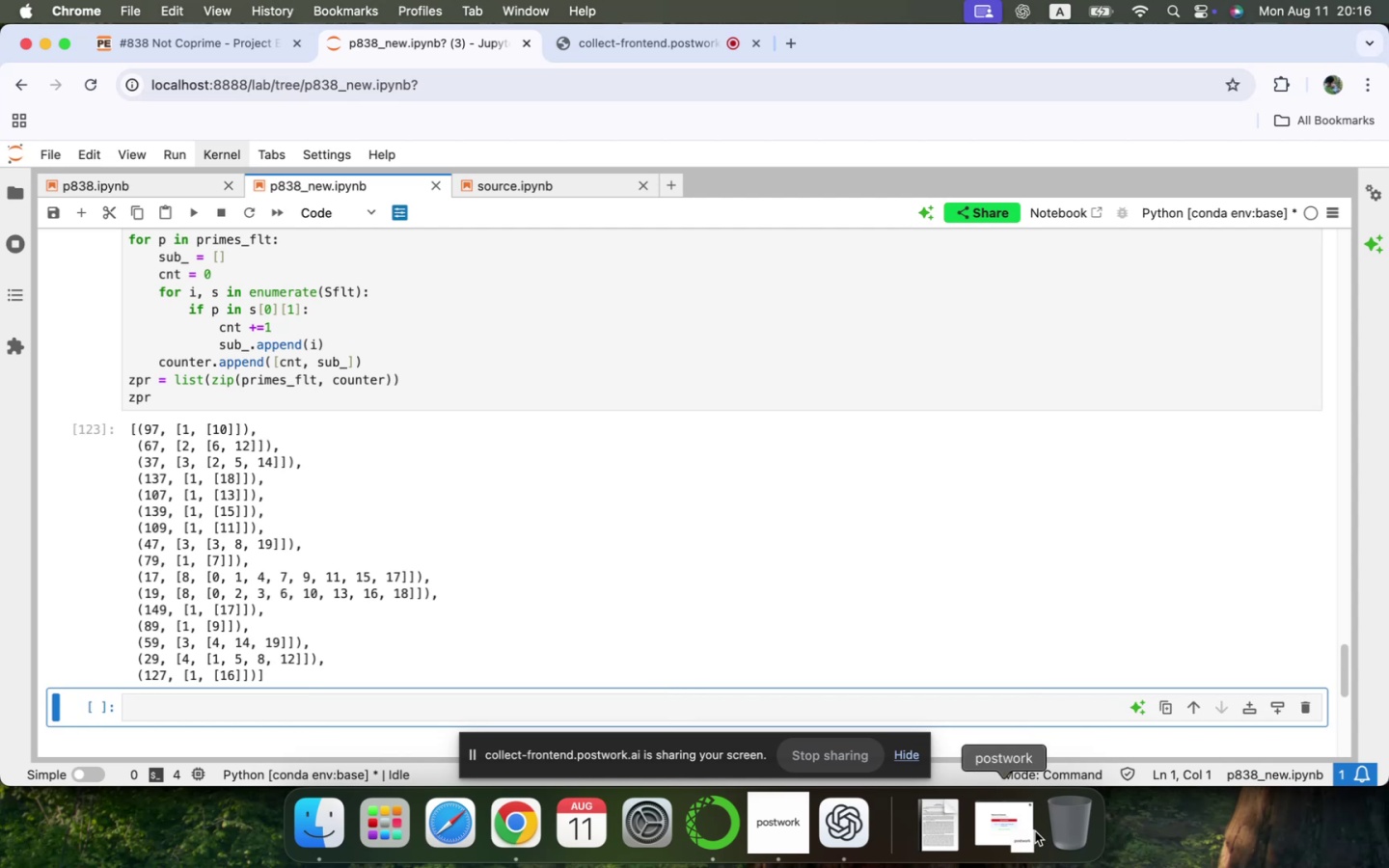 
left_click([774, 824])
 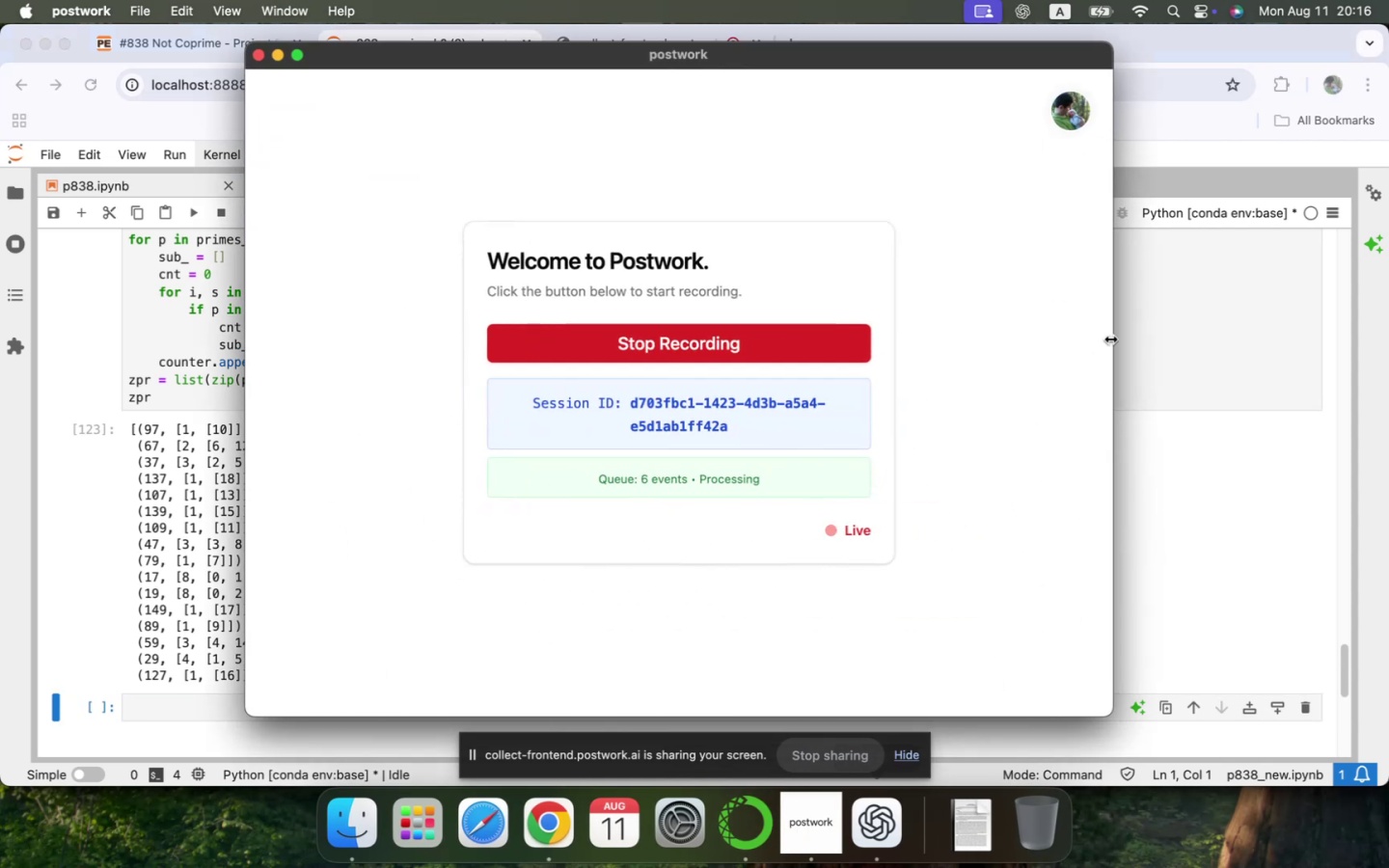 
left_click([587, 0])
 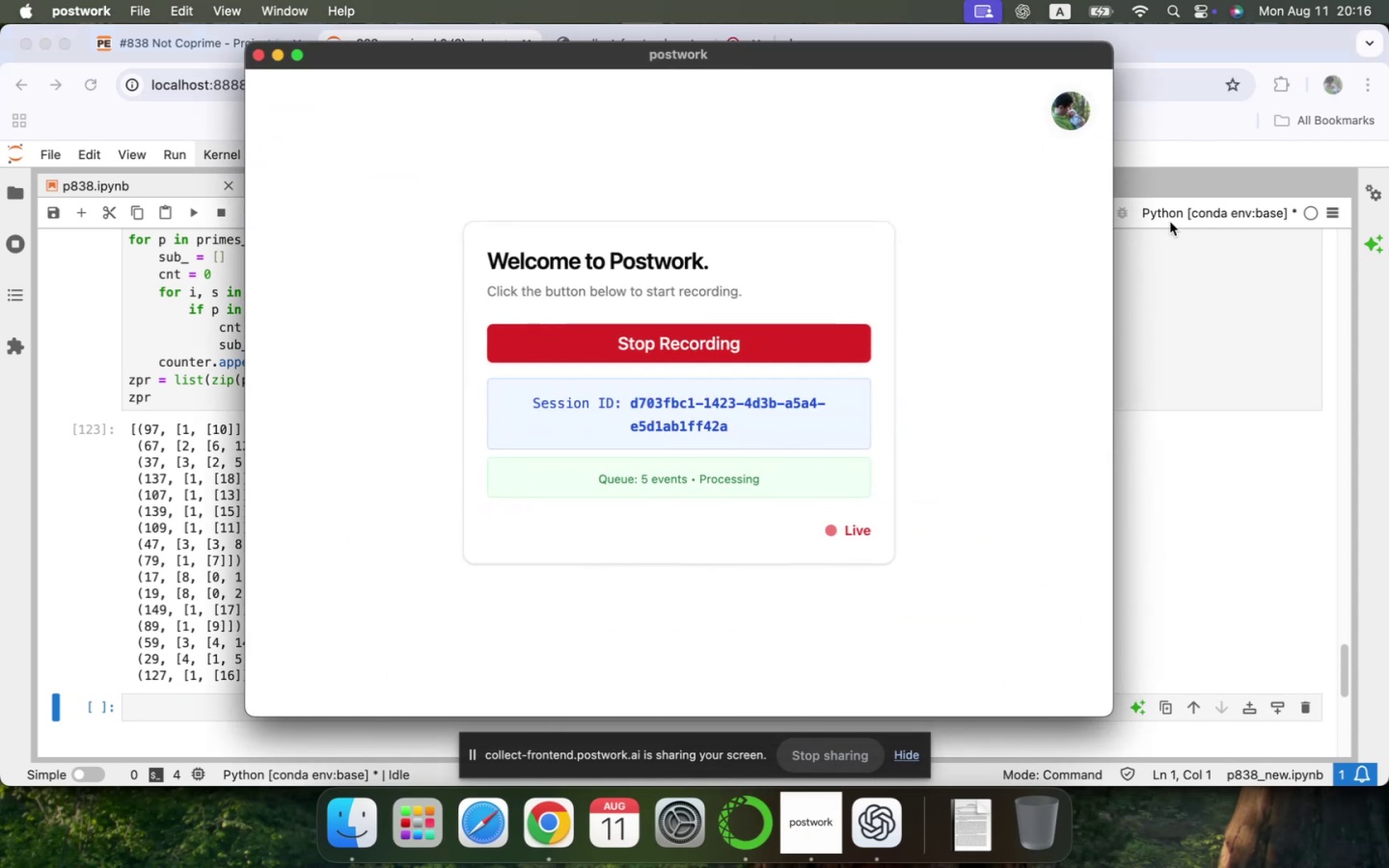 
left_click([1237, 339])
 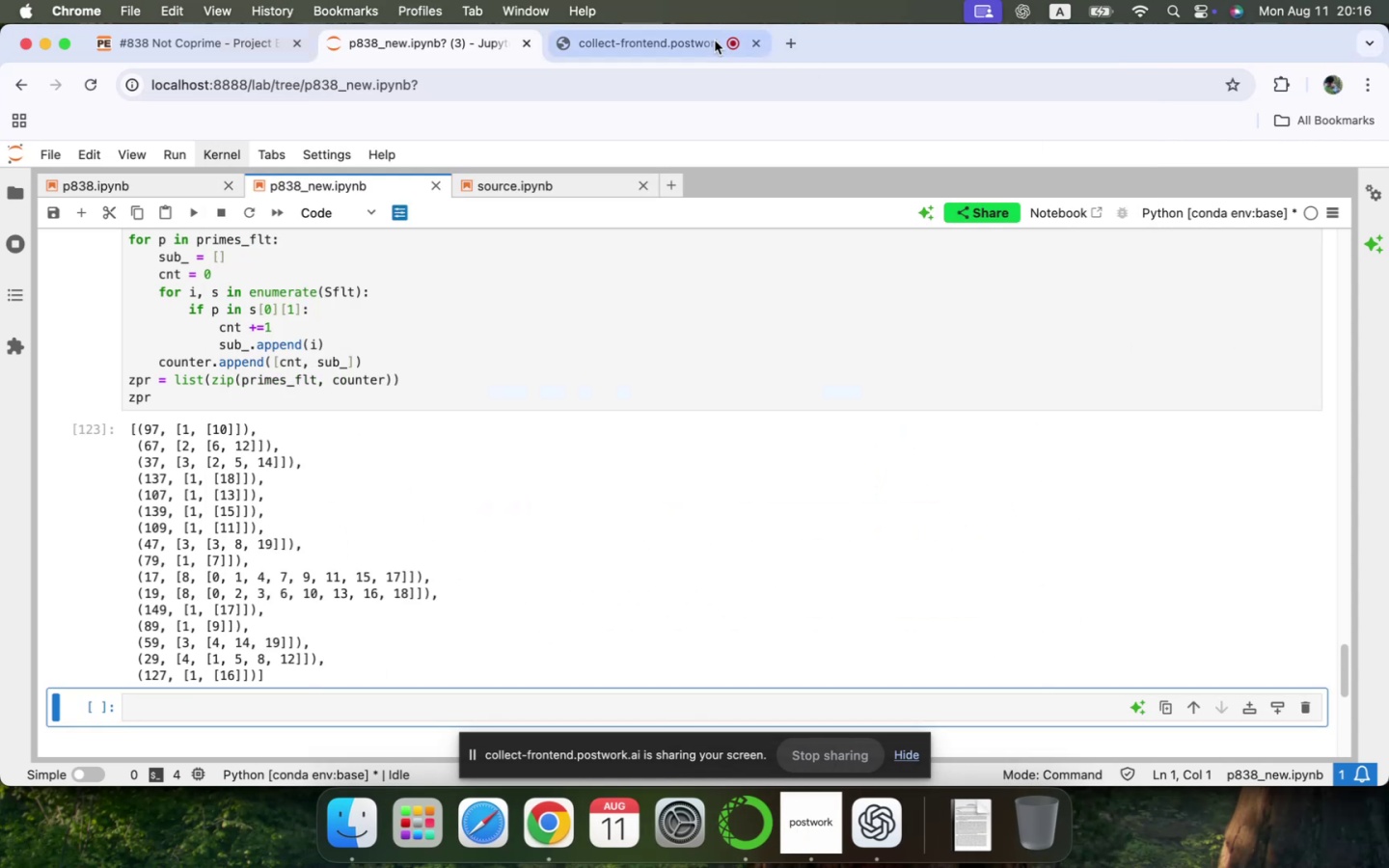 
left_click([655, 41])
 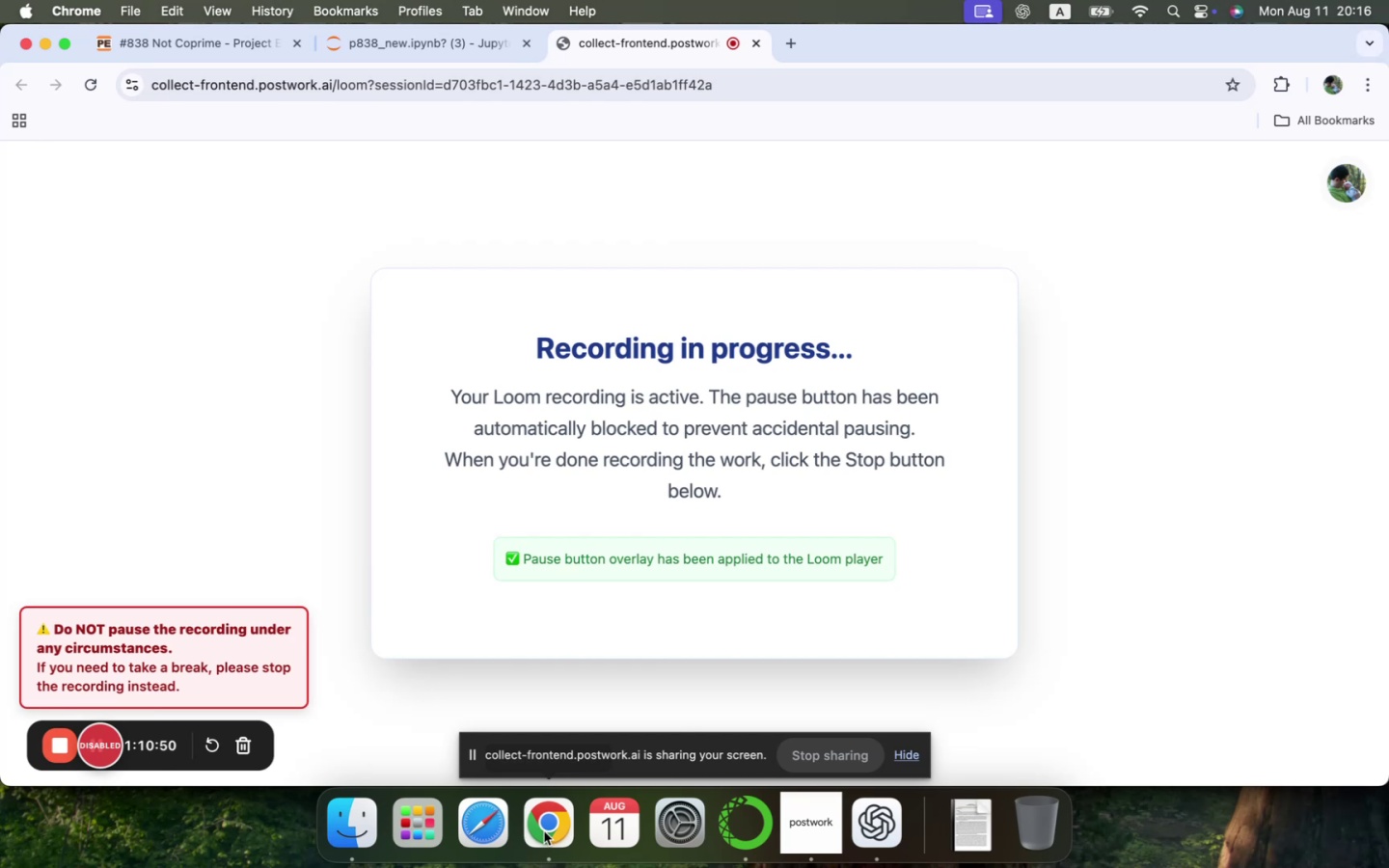 
left_click([544, 831])
 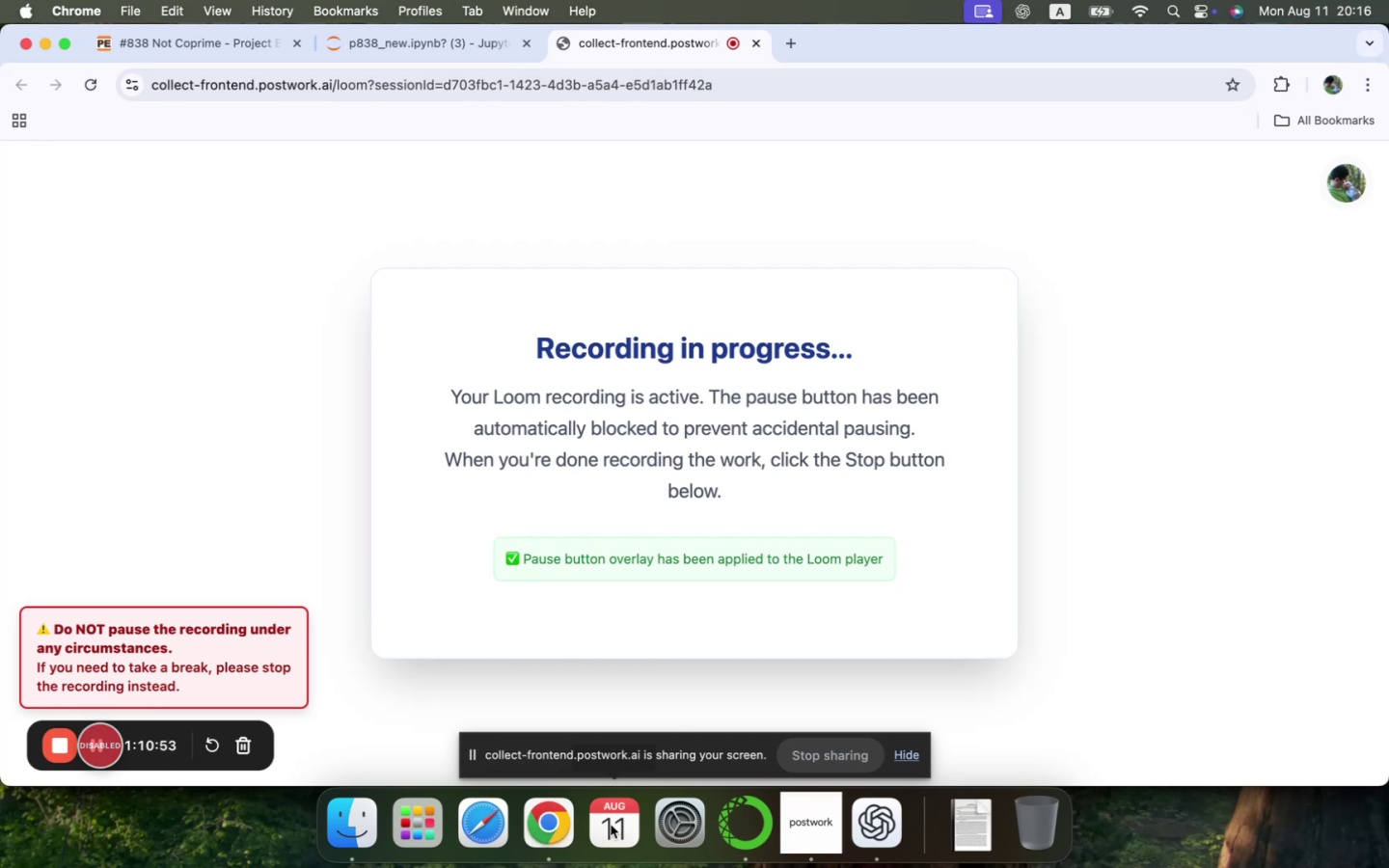 